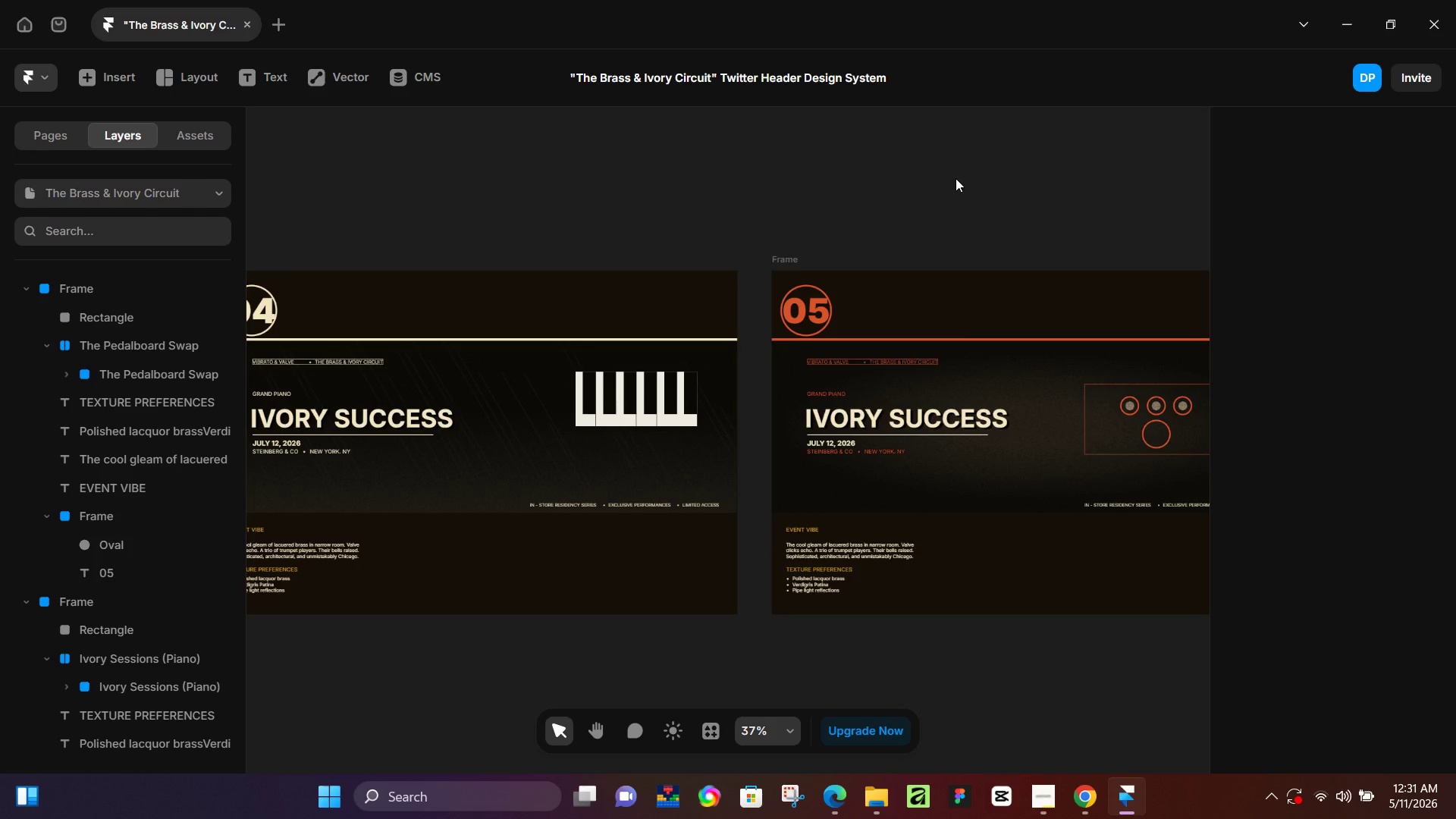 
hold_key(key=ControlLeft, duration=0.8)
 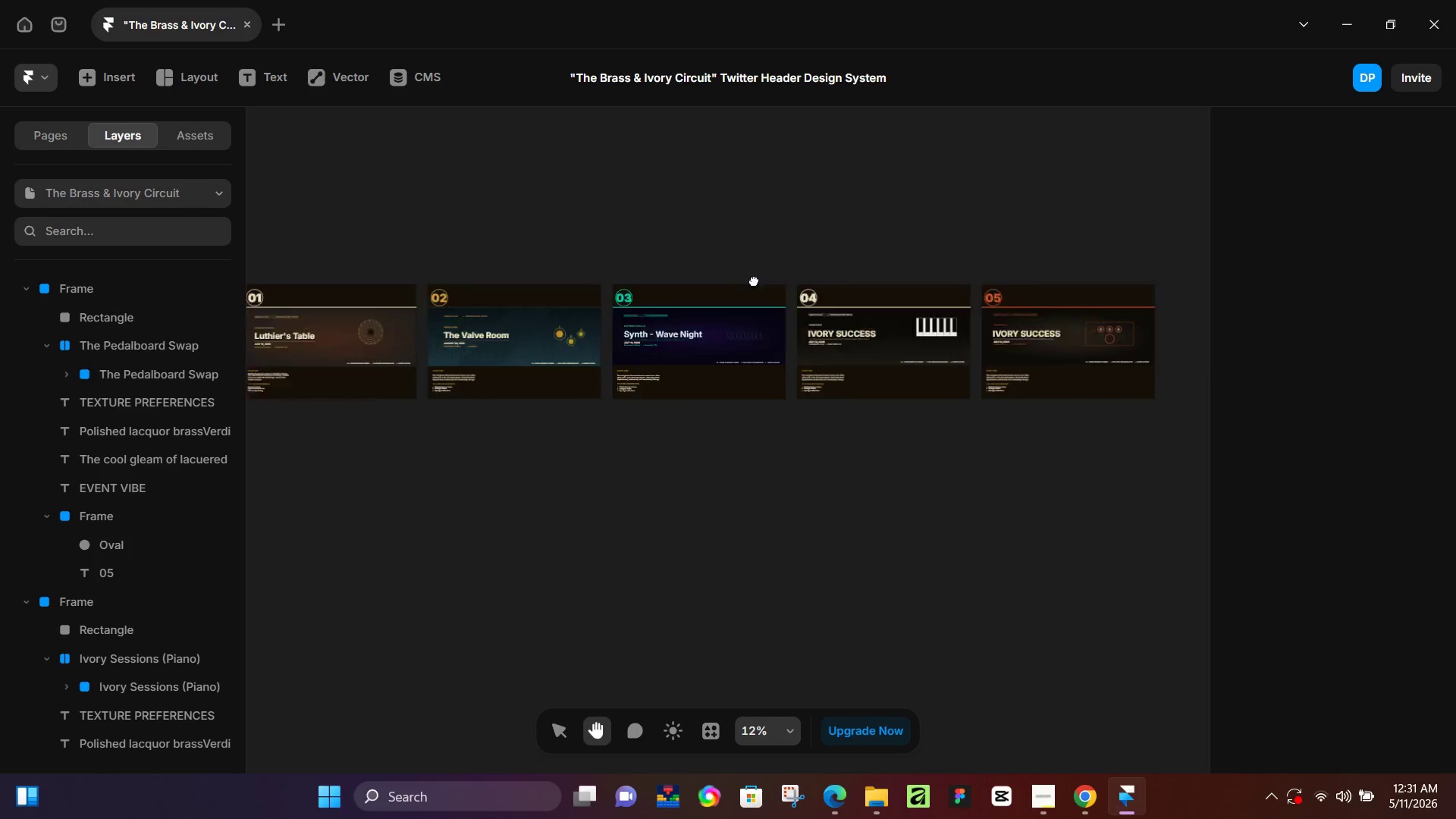 
hold_key(key=ControlLeft, duration=1.84)
 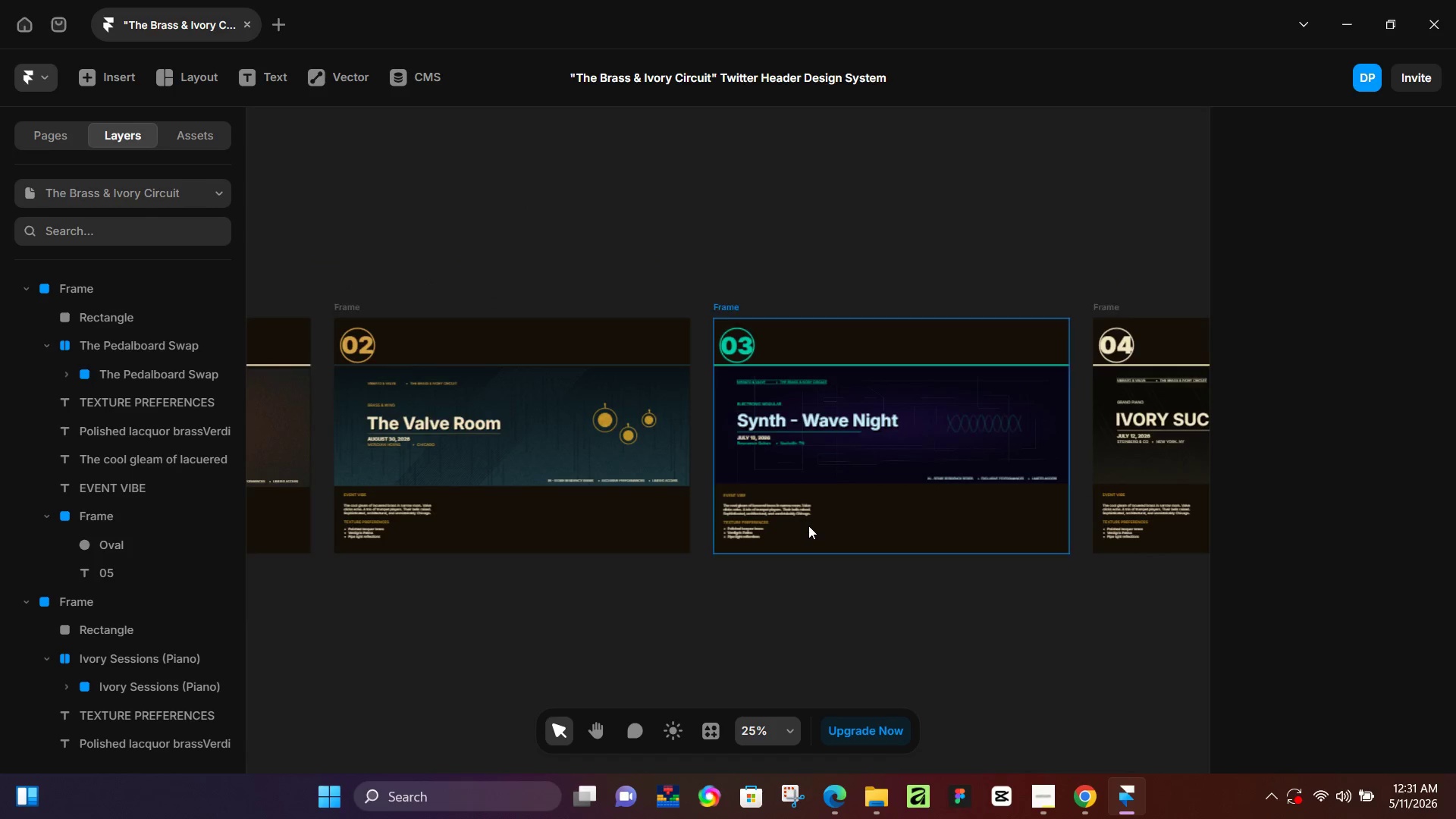 
hold_key(key=Space, duration=0.72)
 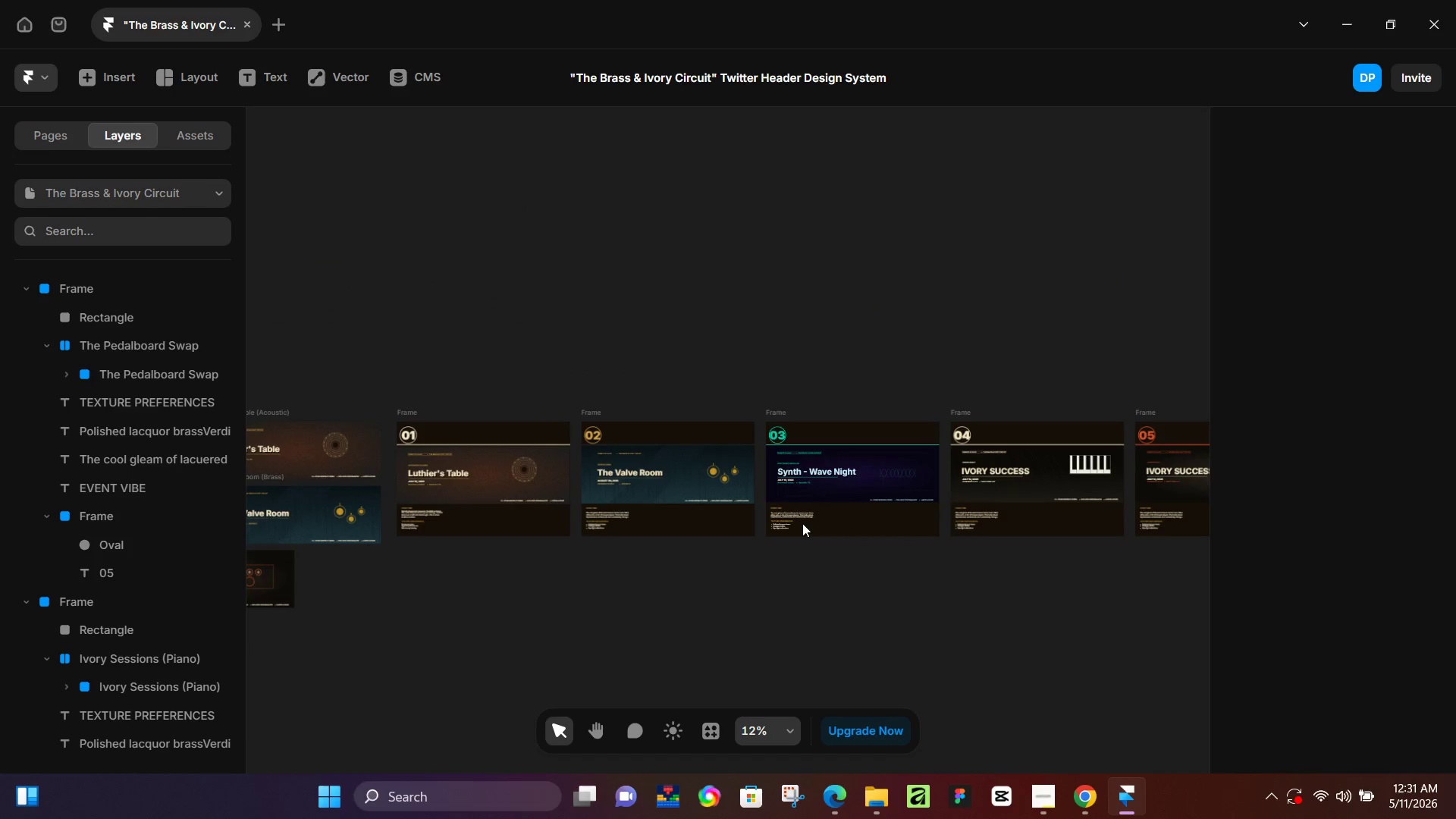 
scroll: coordinate [853, 217], scroll_direction: down, amount: 10.0
 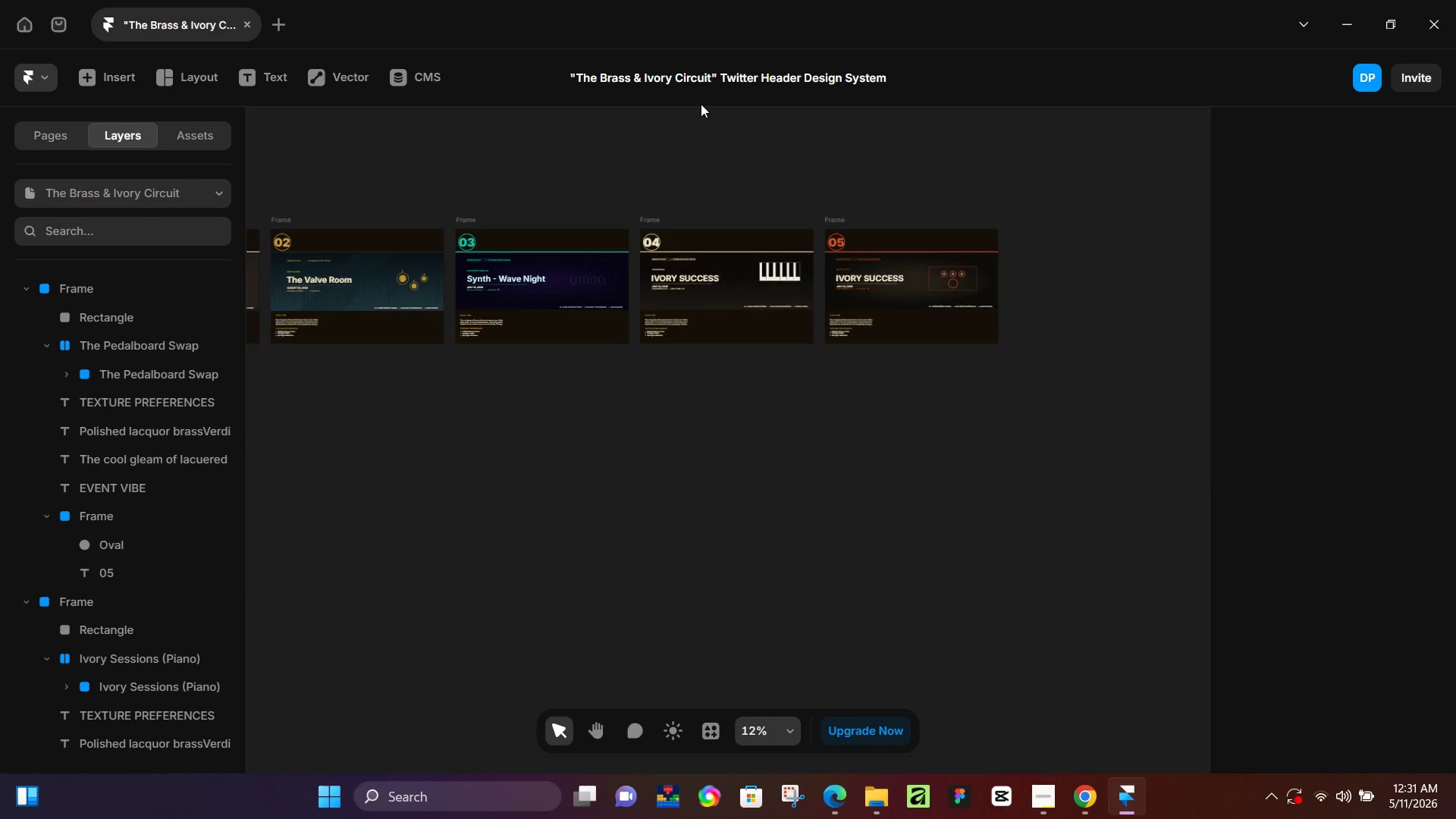 
left_click_drag(start_coordinate=[516, 187], to_coordinate=[827, 381])
 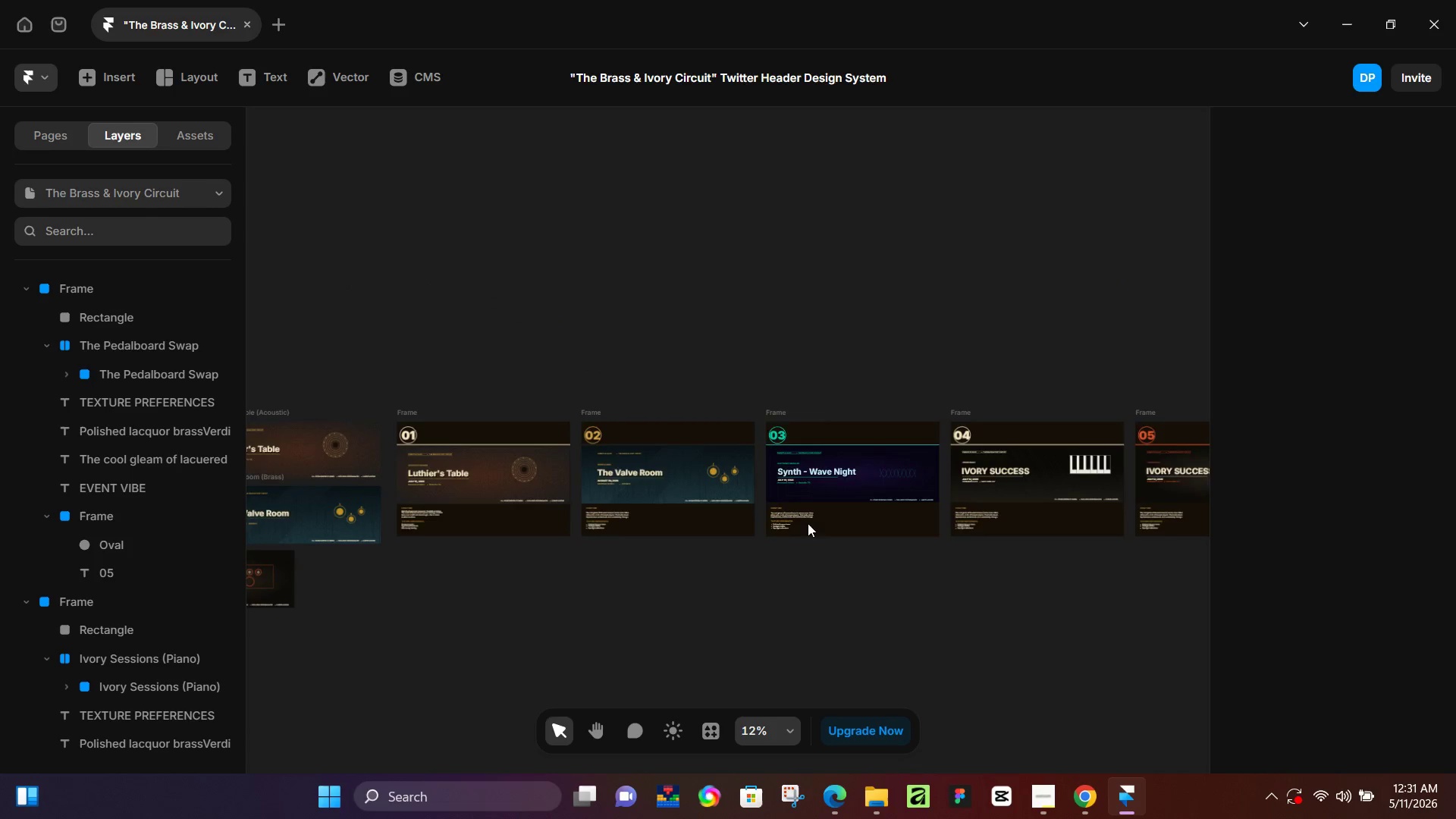 
hold_key(key=ControlLeft, duration=1.5)
scroll: coordinate [808, 526], scroll_direction: up, amount: 12.0
 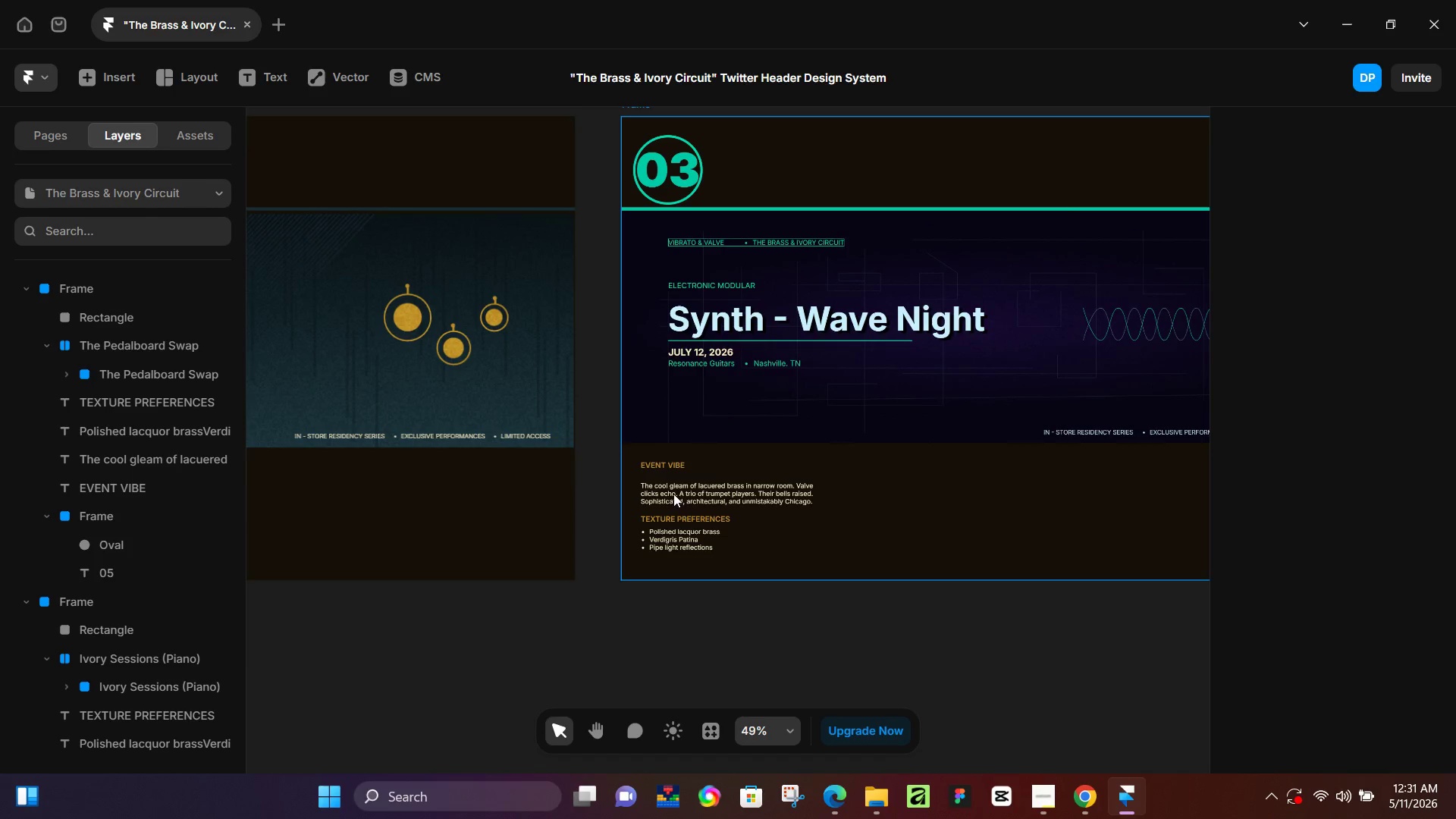 
key(Control+ControlLeft)
 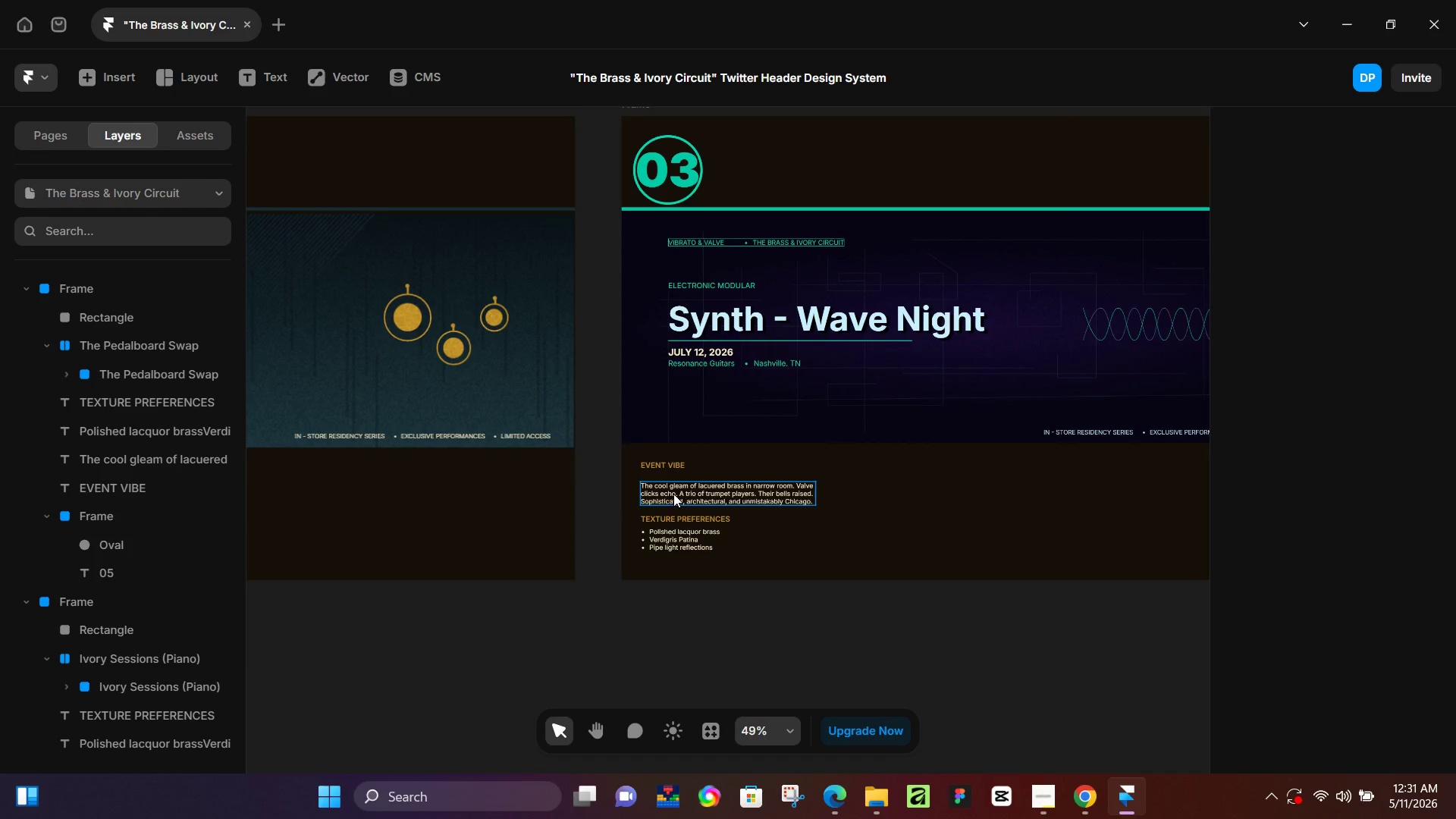 
key(Control+ControlLeft)
 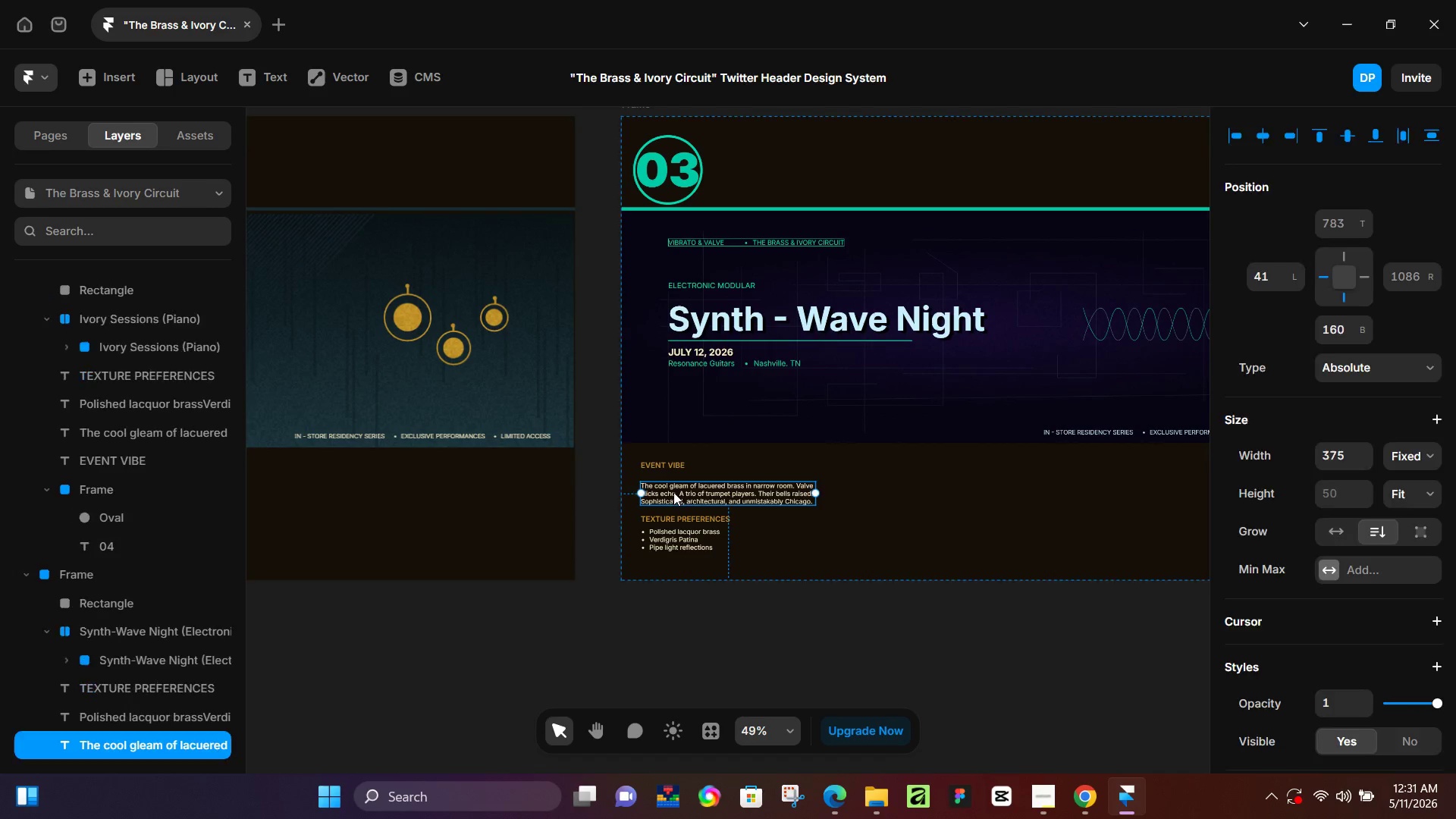 
left_click([673, 492])
 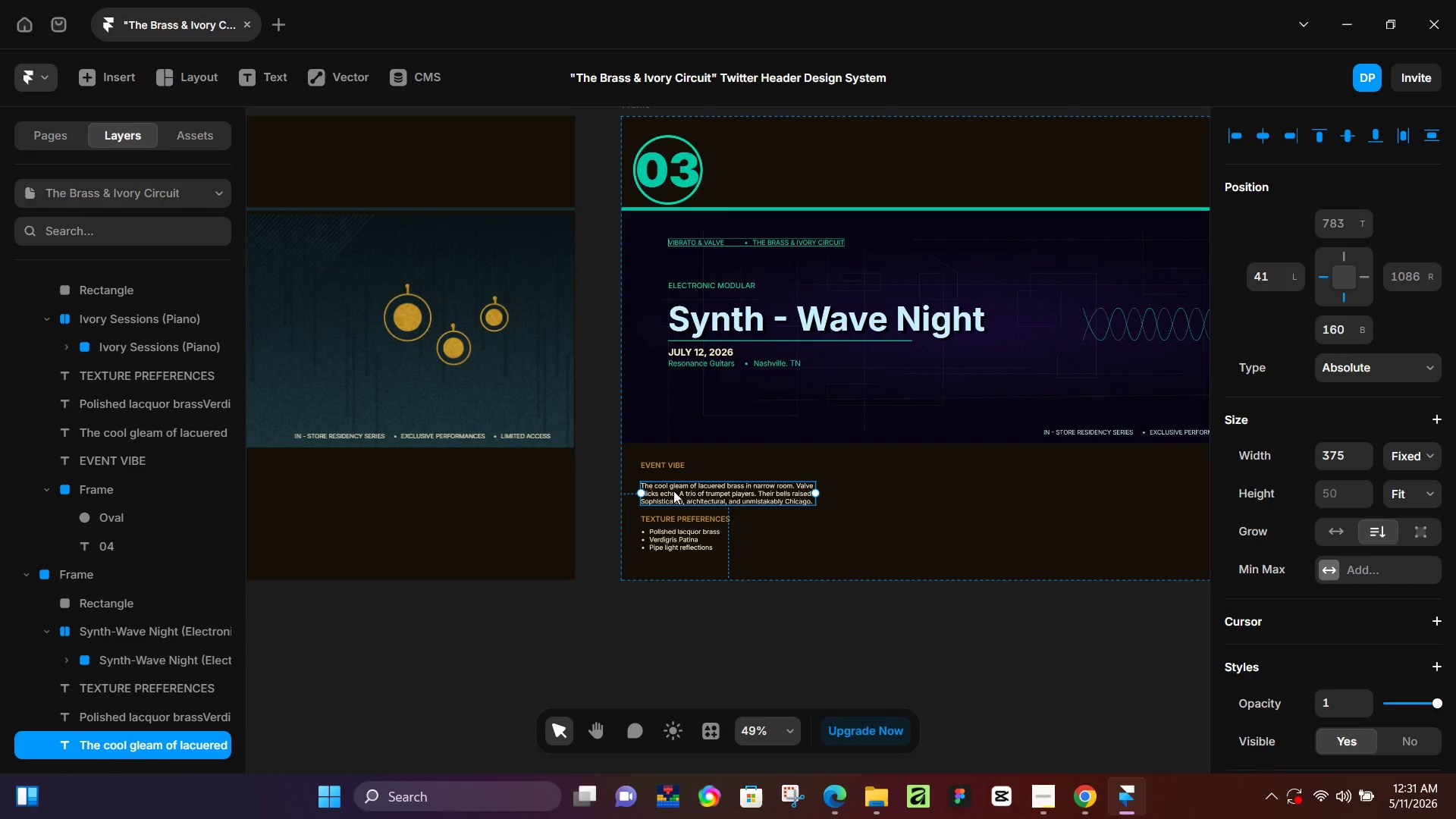 
double_click([673, 491])
 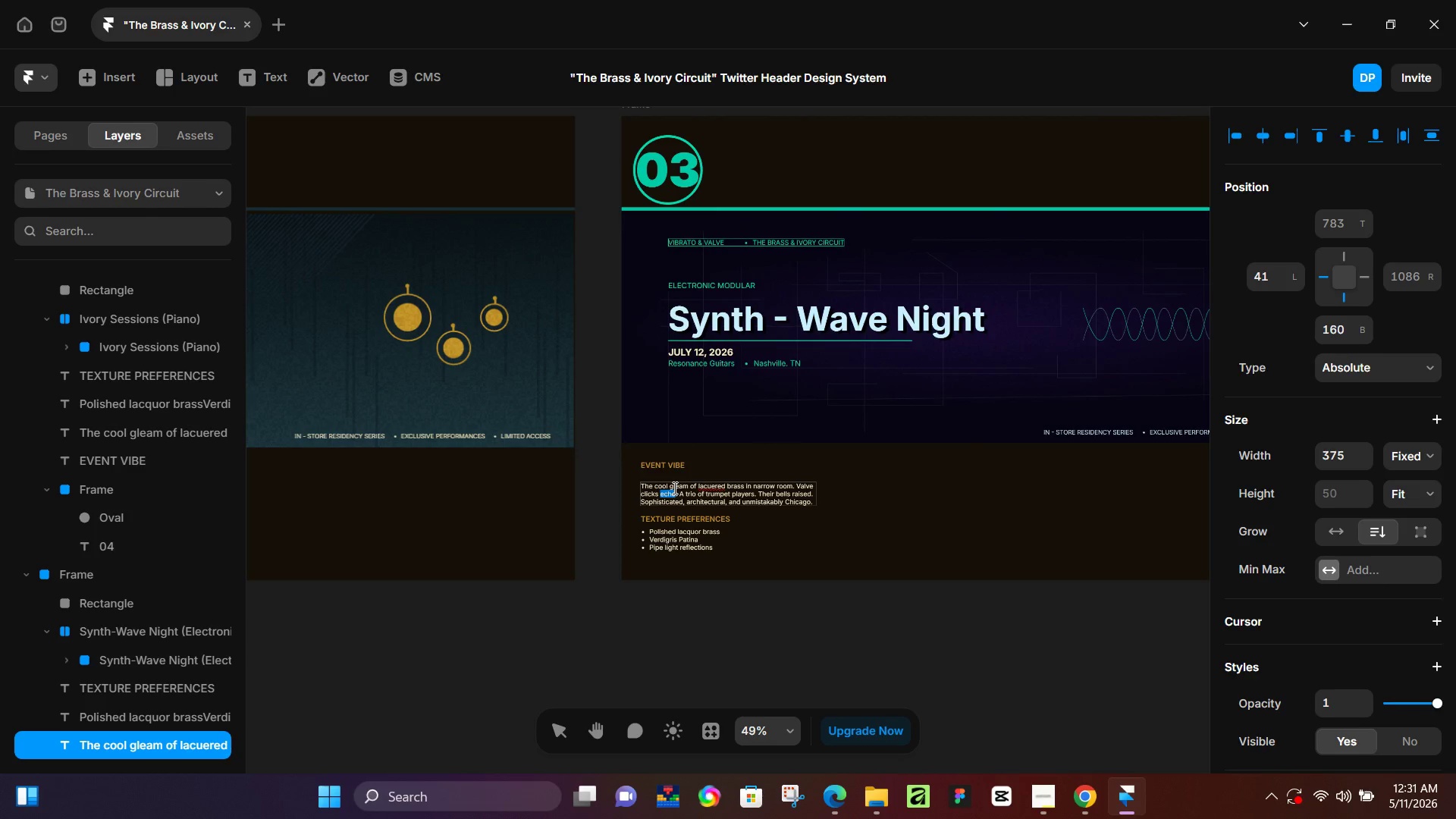 
key(Control+A)
 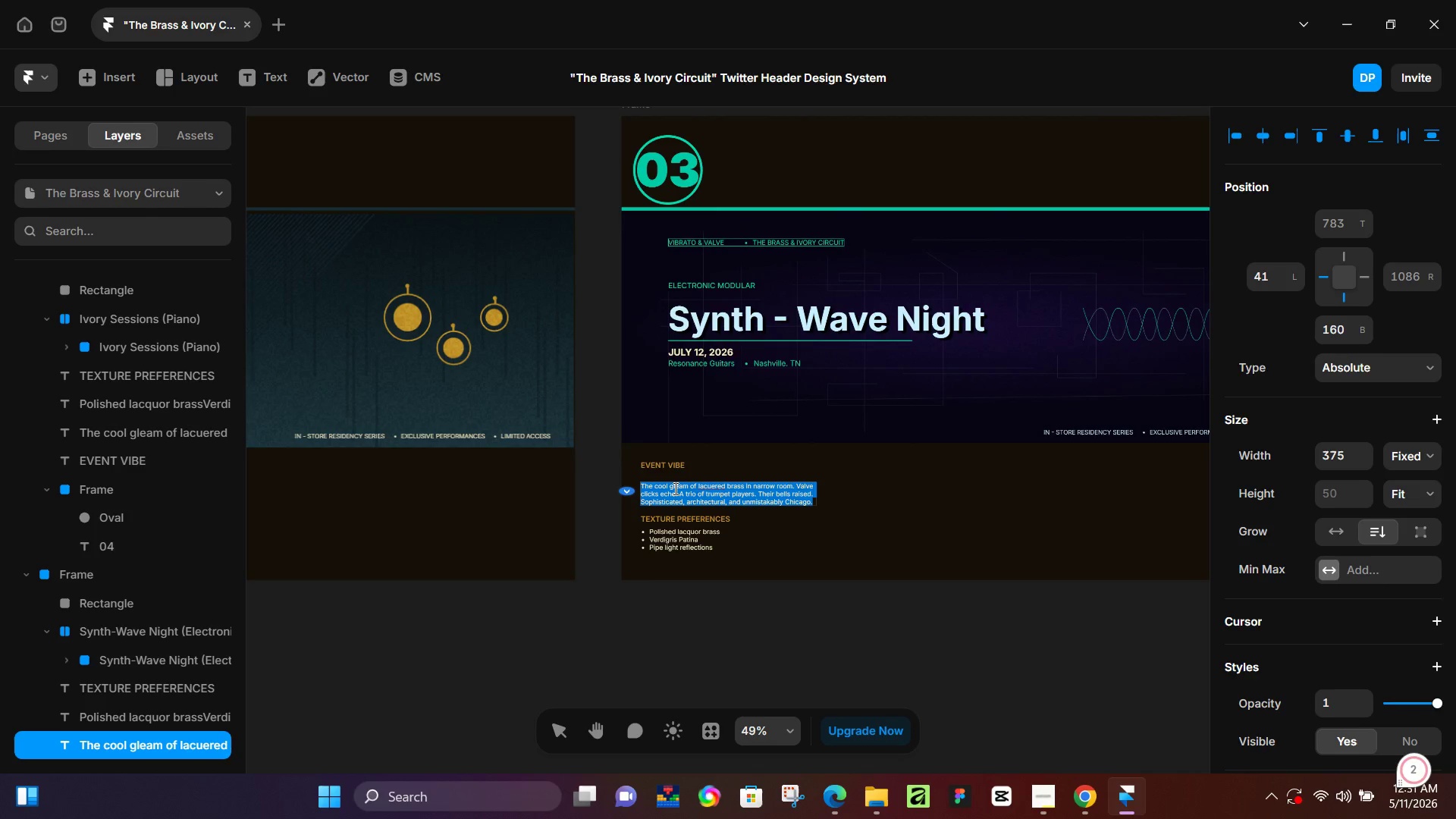 
wait(10.2)
 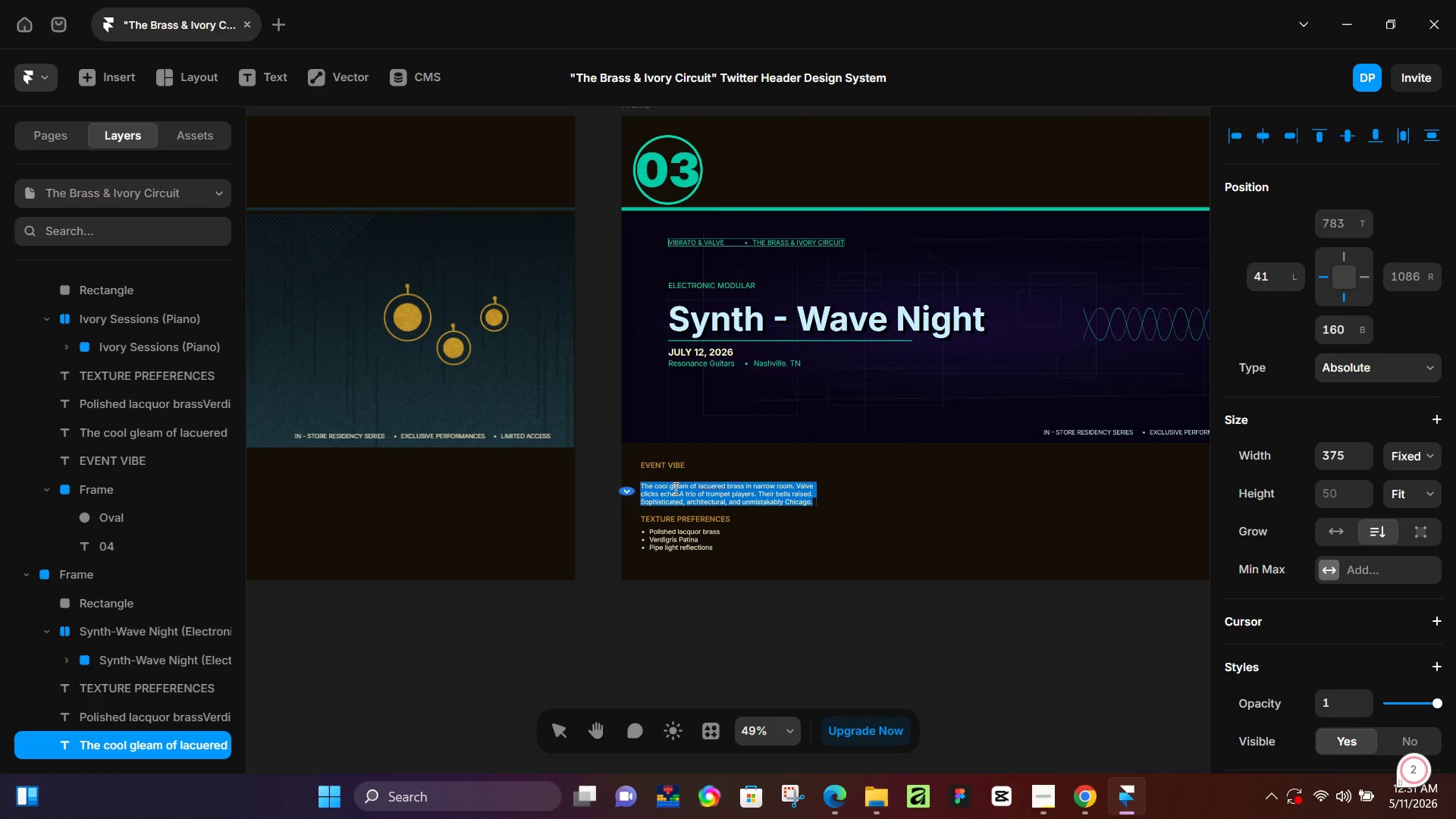 
type(Patch cables cascade. Oscila)
 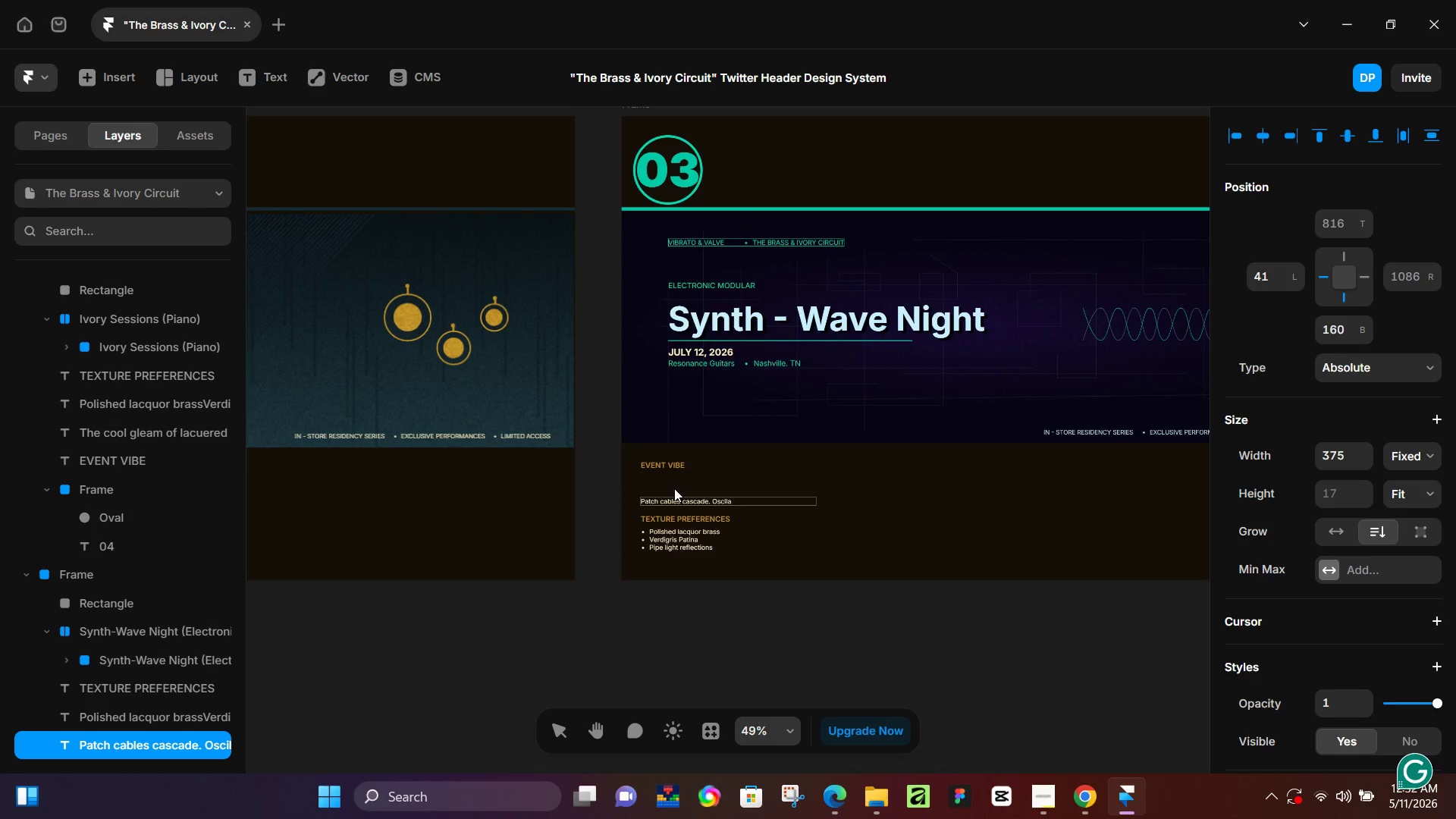 
wait(5.5)
 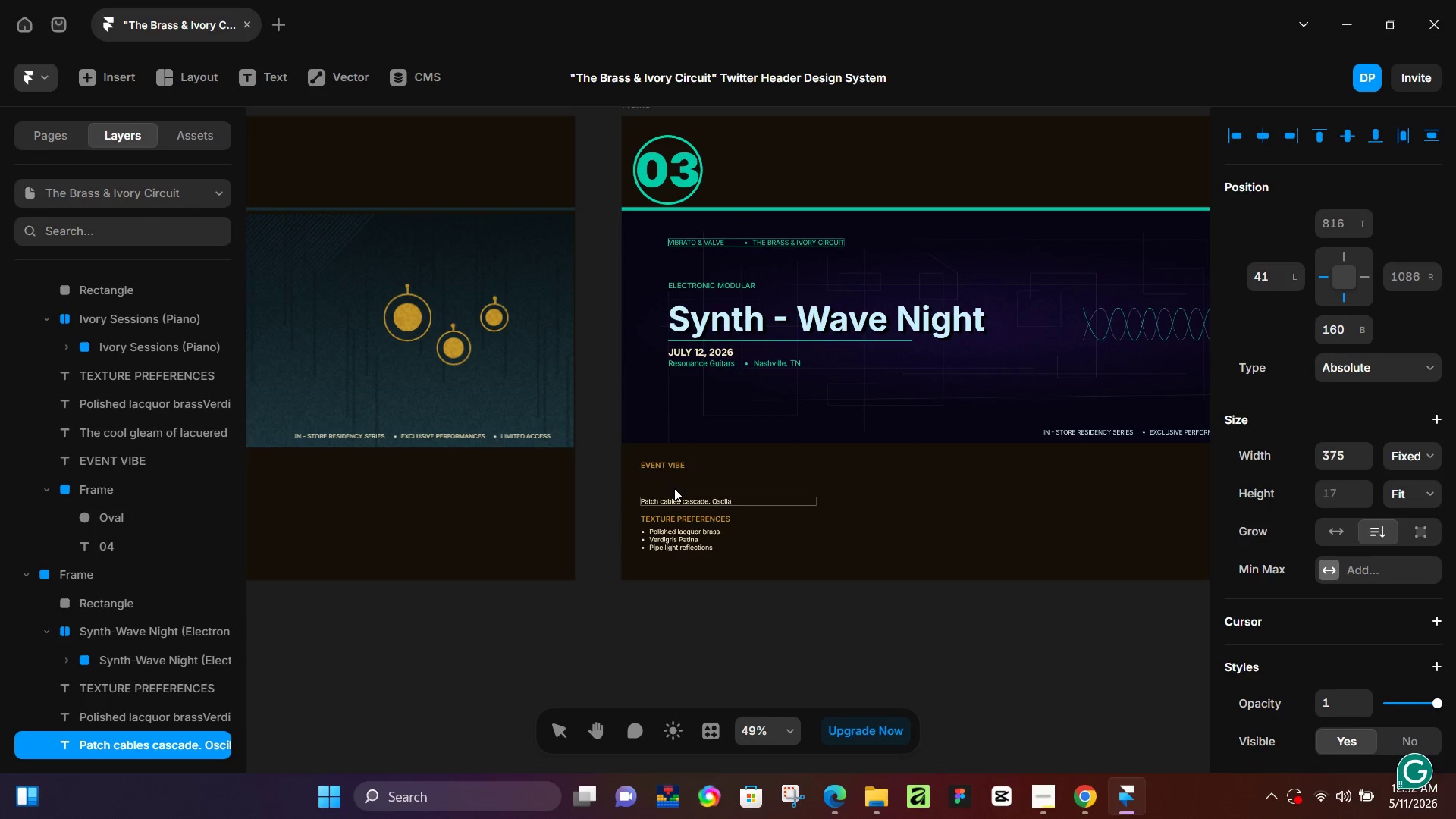 
type(toes drift. )
key(Backspace)
key(Backspace)
key(Backspace)
key(Backspace)
key(Backspace)
key(Backspace)
type(rs drift. A modular )
 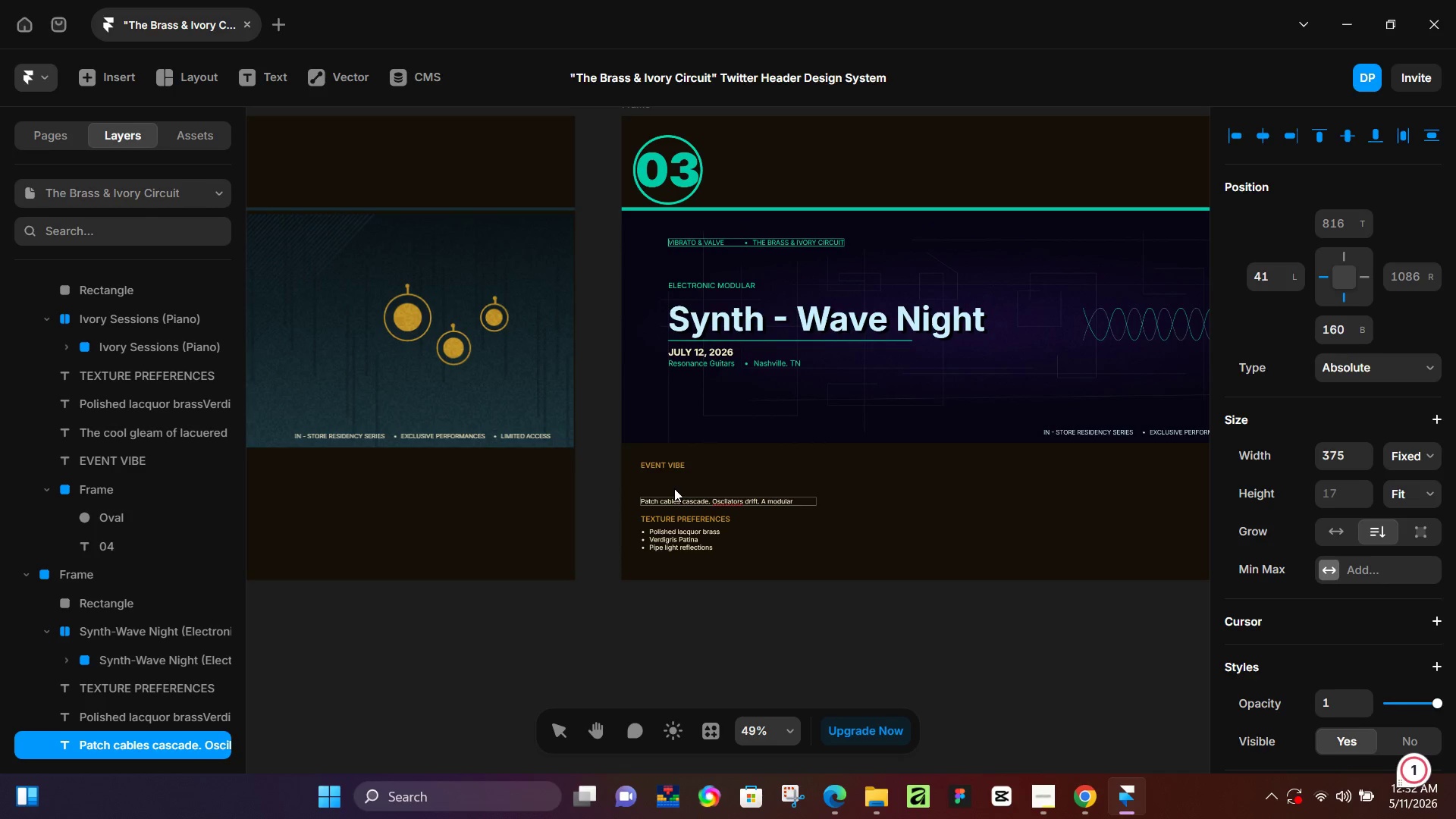 
type(rig glows in the t)
key(Backspace)
type(dark behind a glass window -- )
 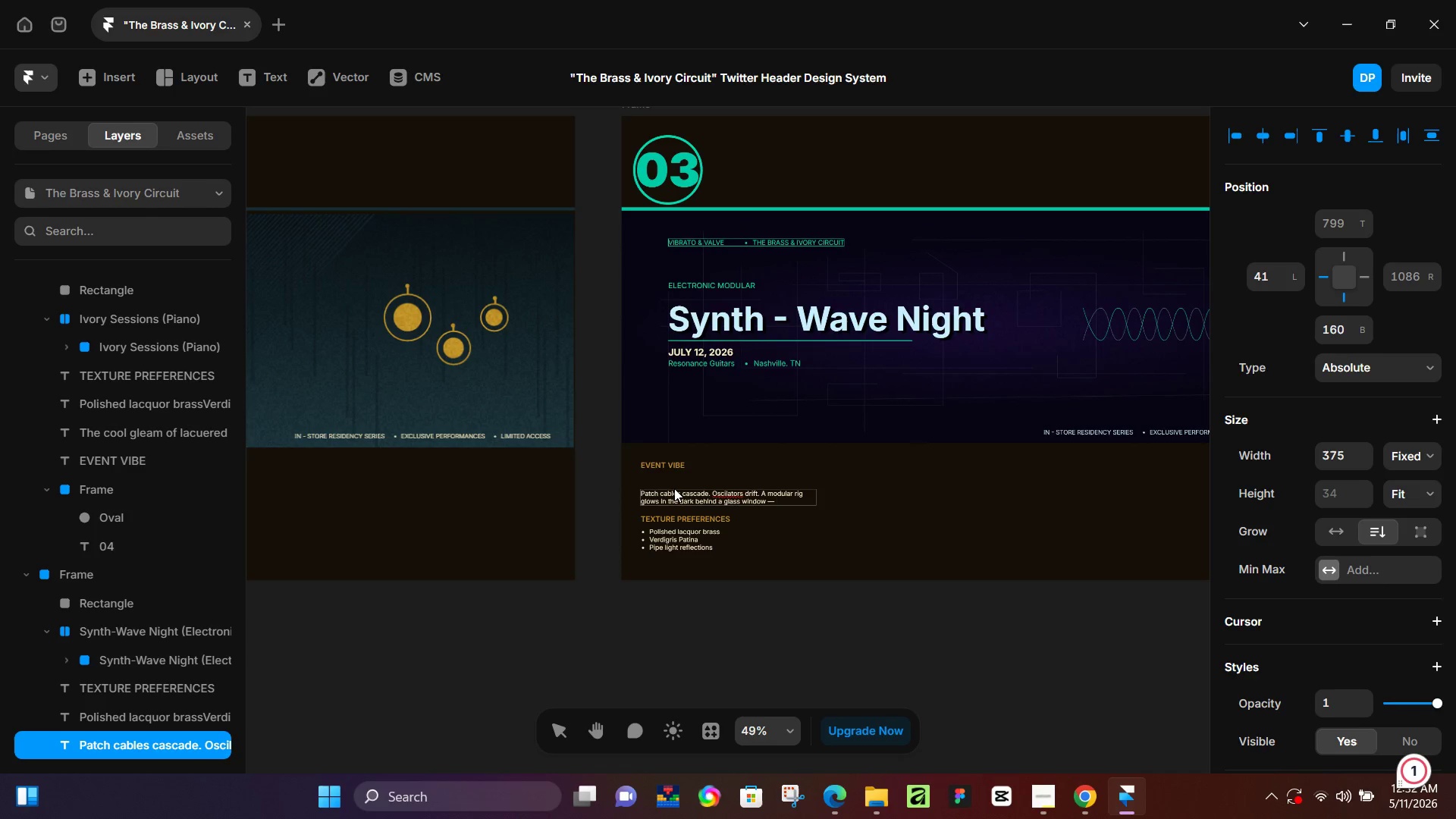 
wait(5.41)
 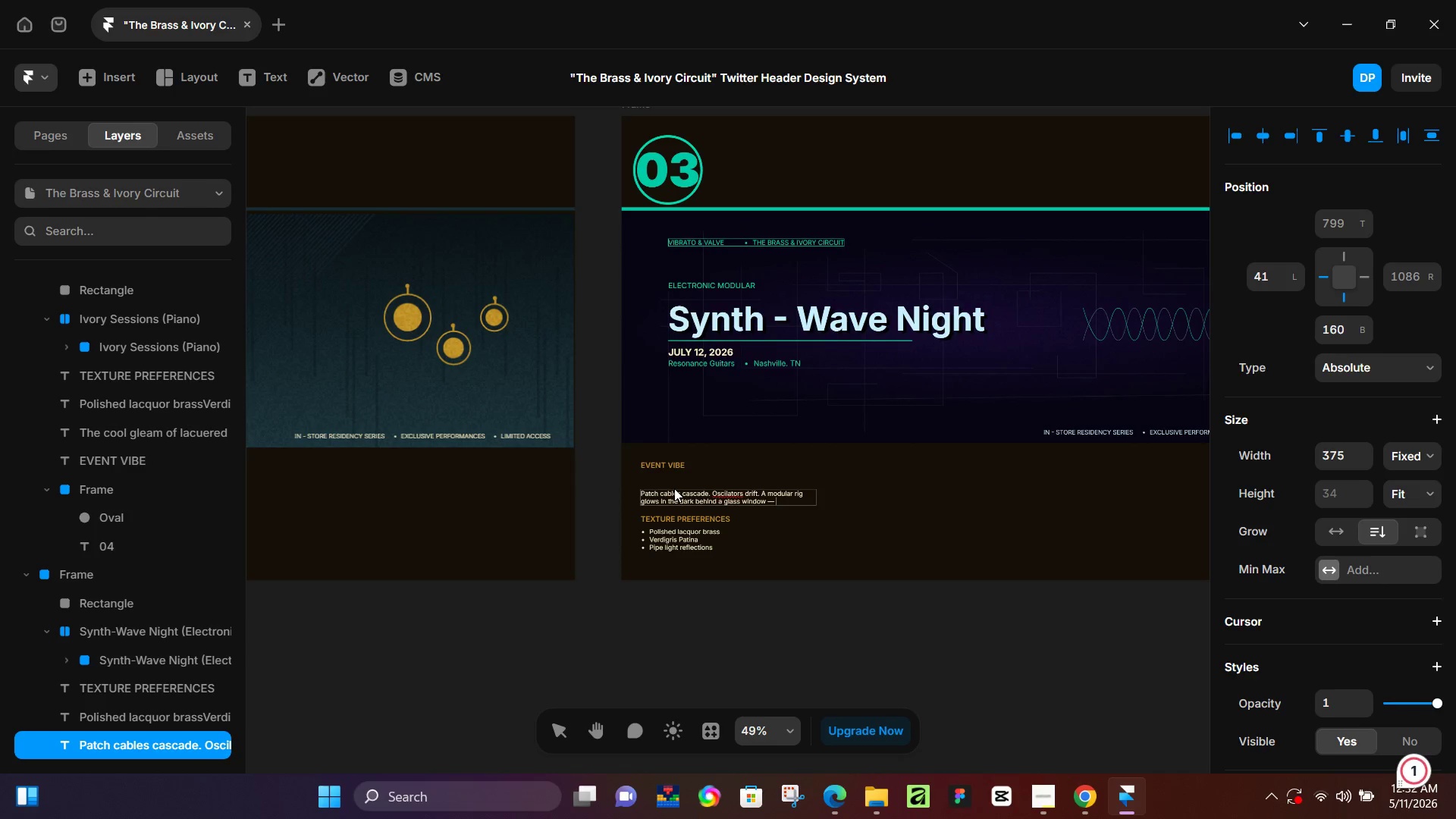 
type(part science lab)
 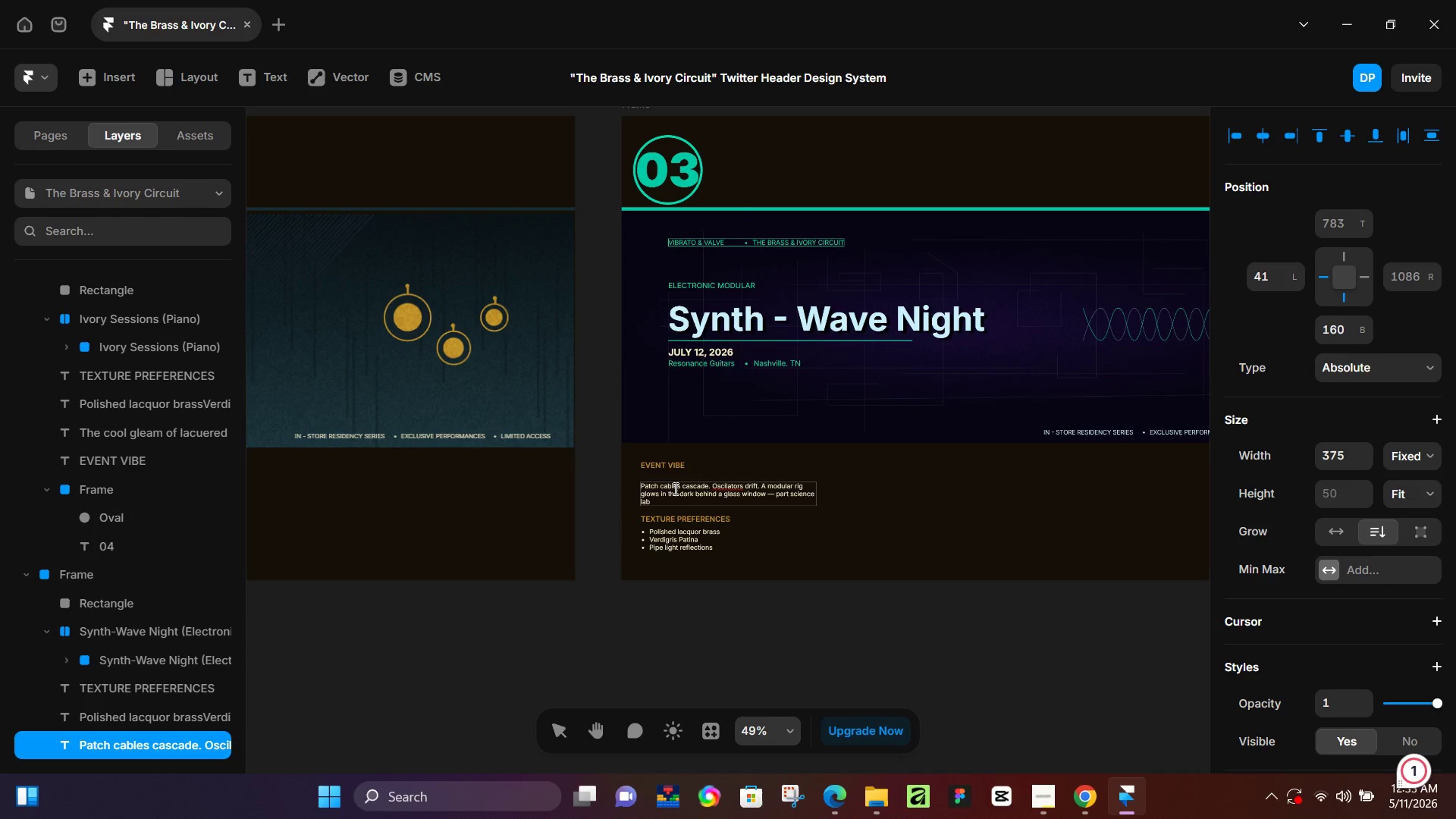 
wait(11.89)
 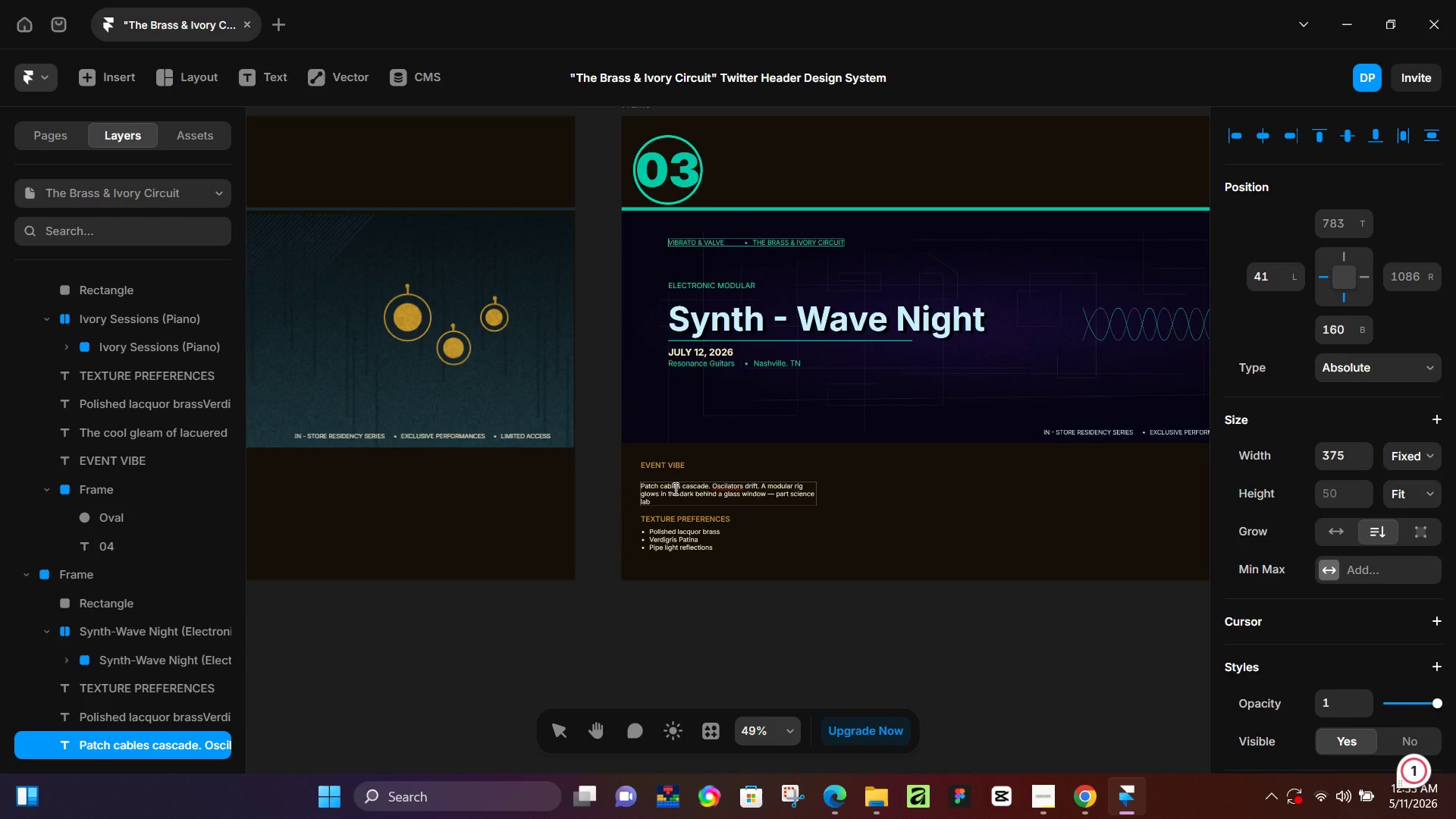 
key(Comma)
 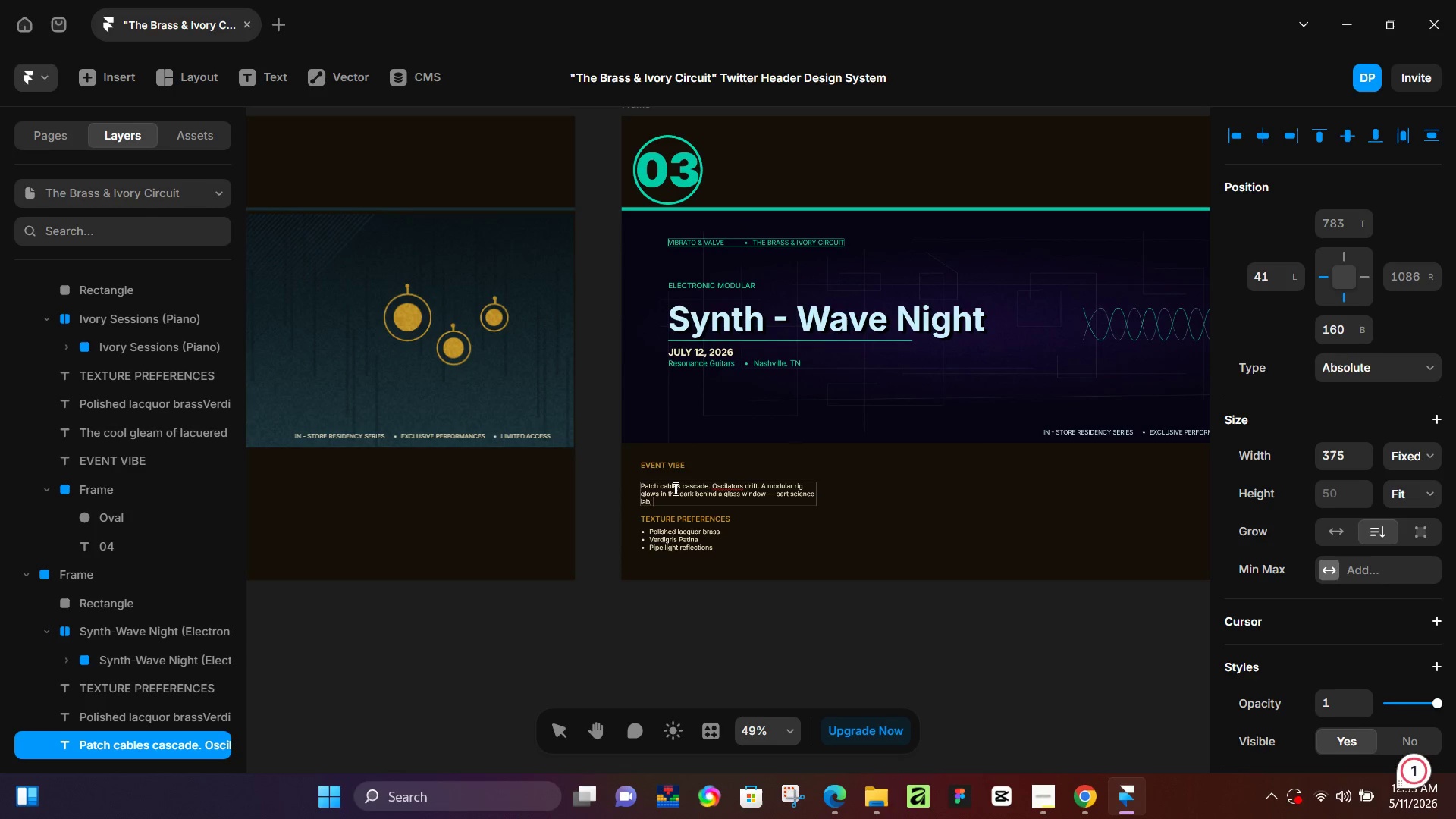 
key(Space)
 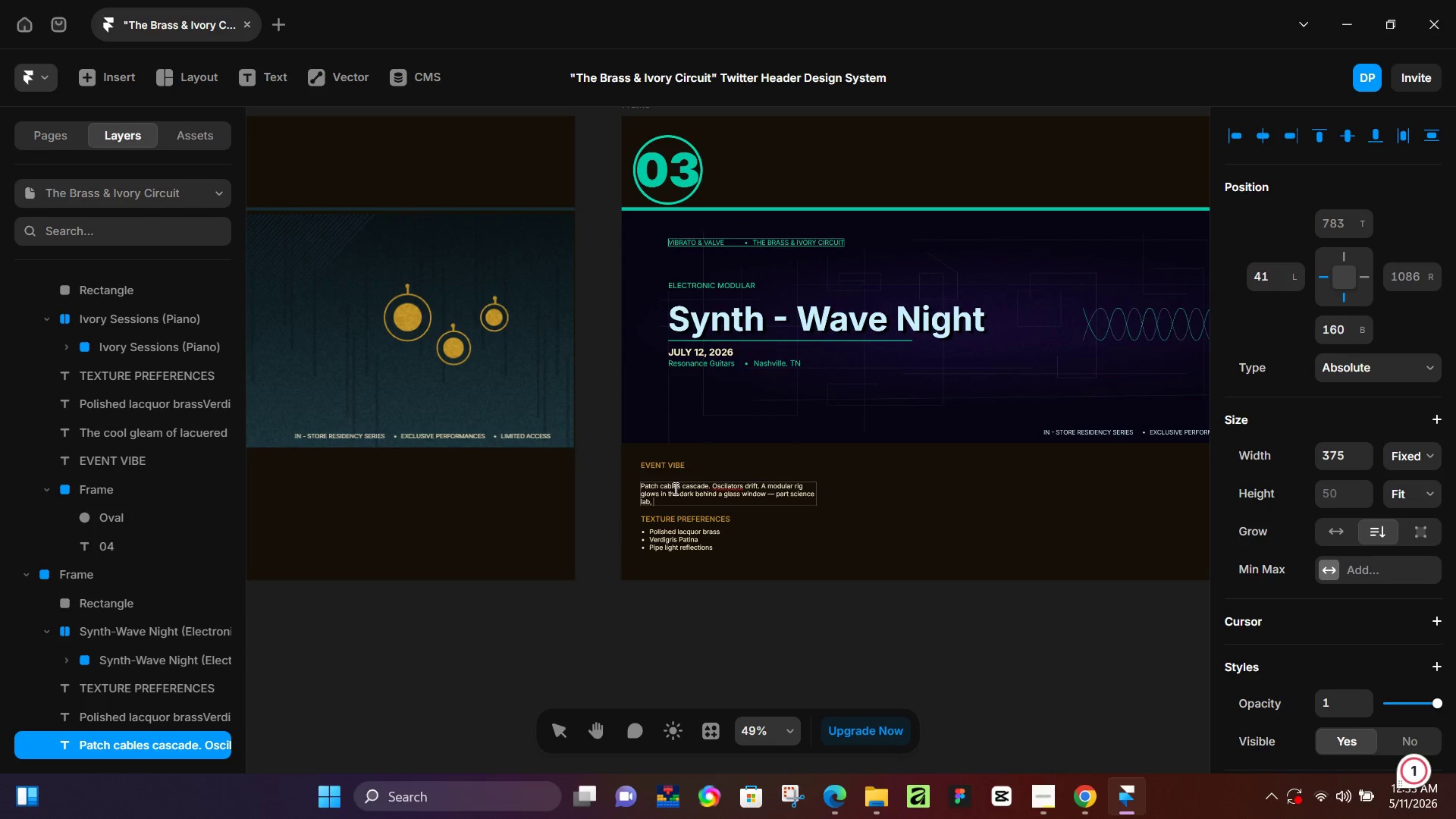 
type(part)
 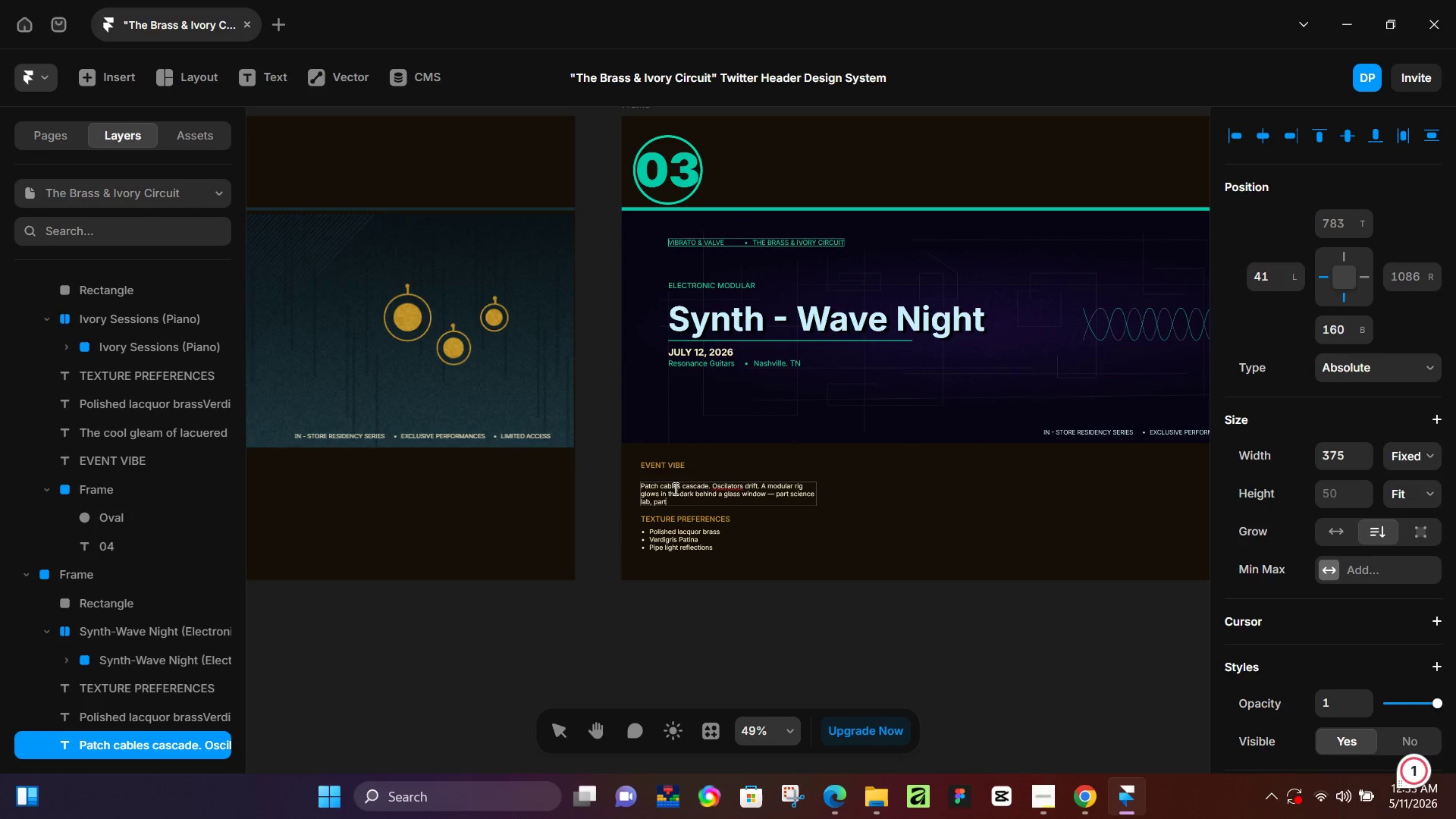 
wait(7.15)
 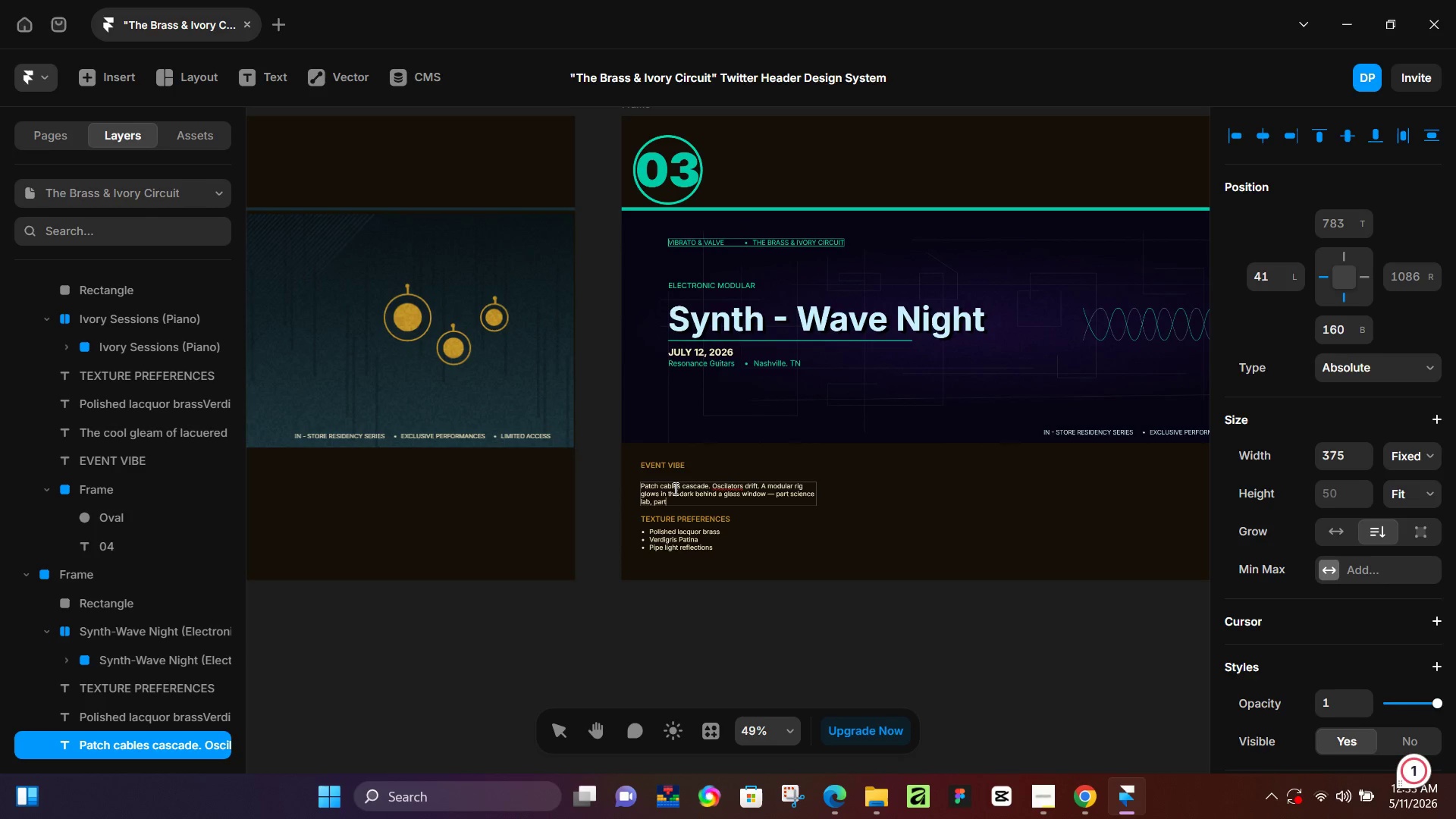 
mouse_move([1100, 795])
 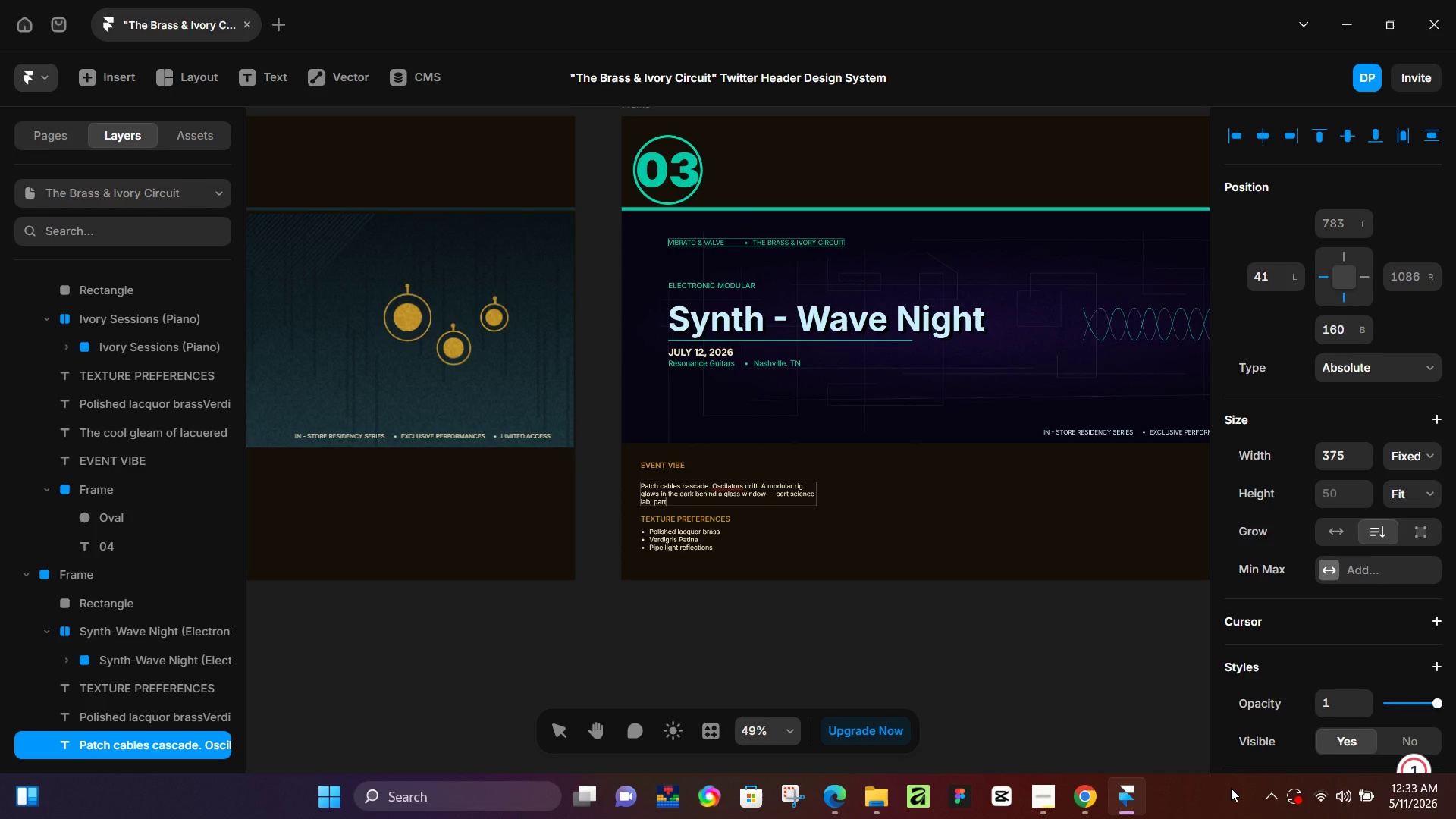 
wait(25.1)
 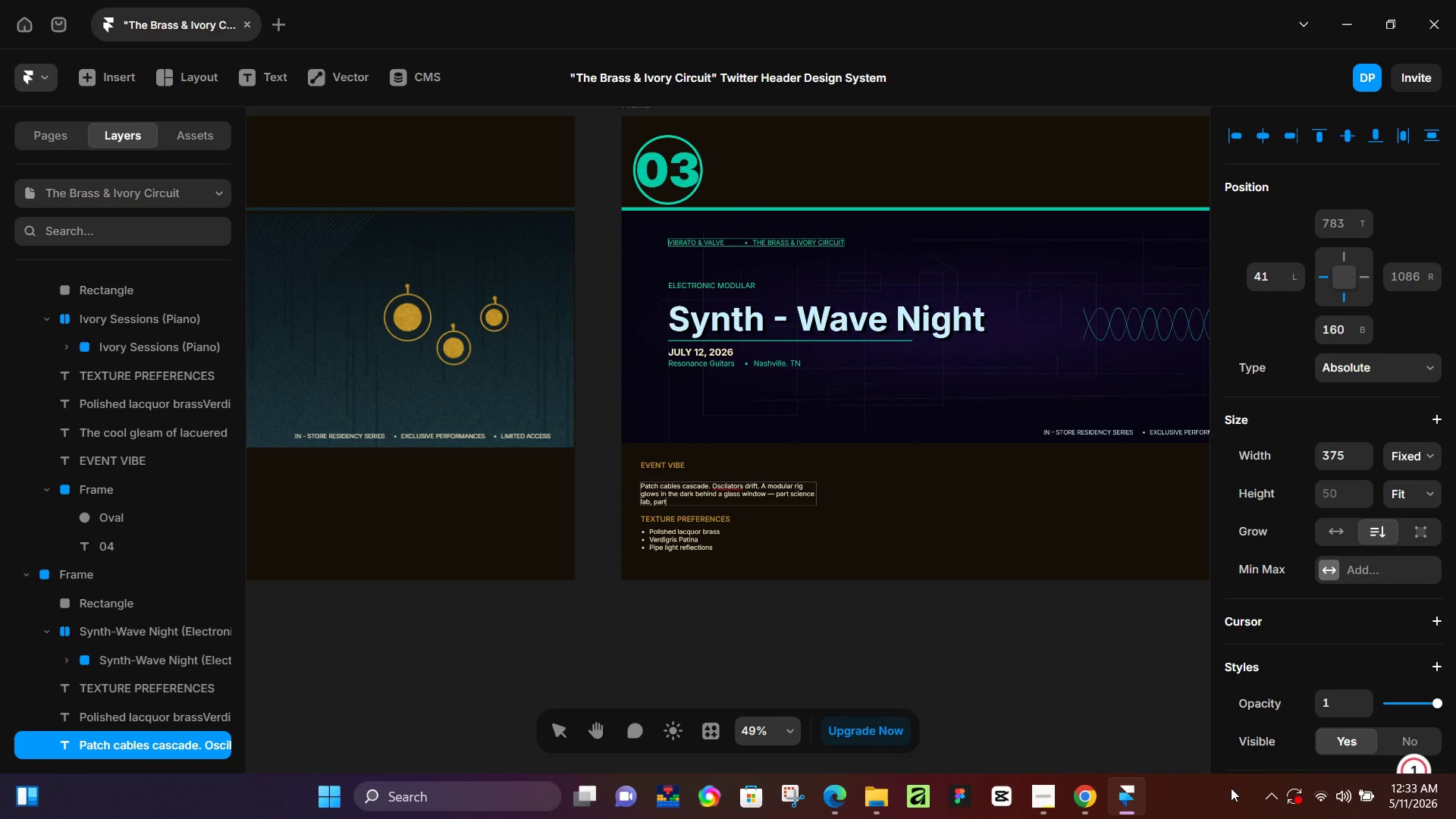 
type( seance. Portland. )
key(Backspace)
key(Backspace)
type(, after midni)
key(Backspace)
type(ight.)
 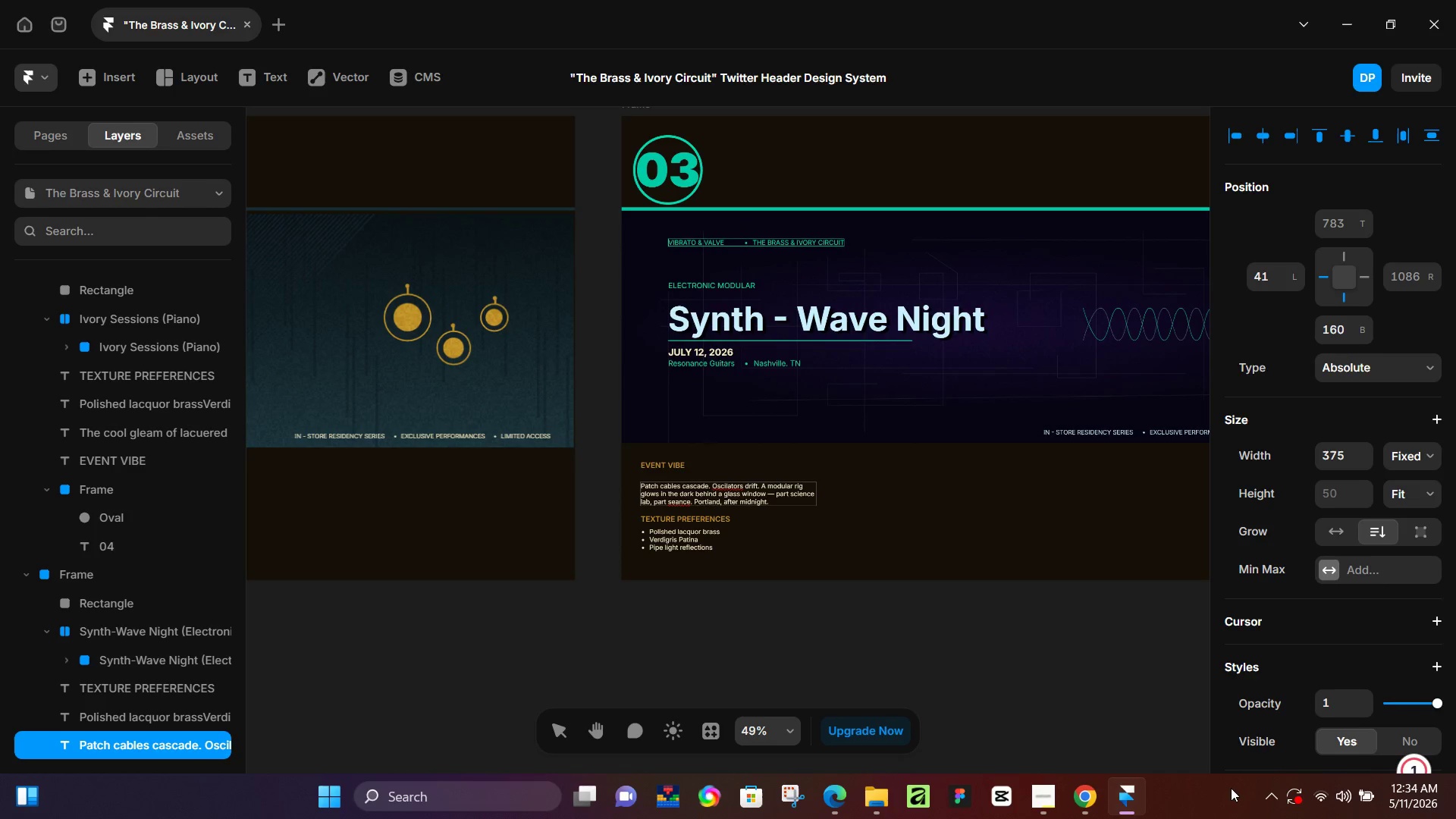 
left_click([681, 502])
 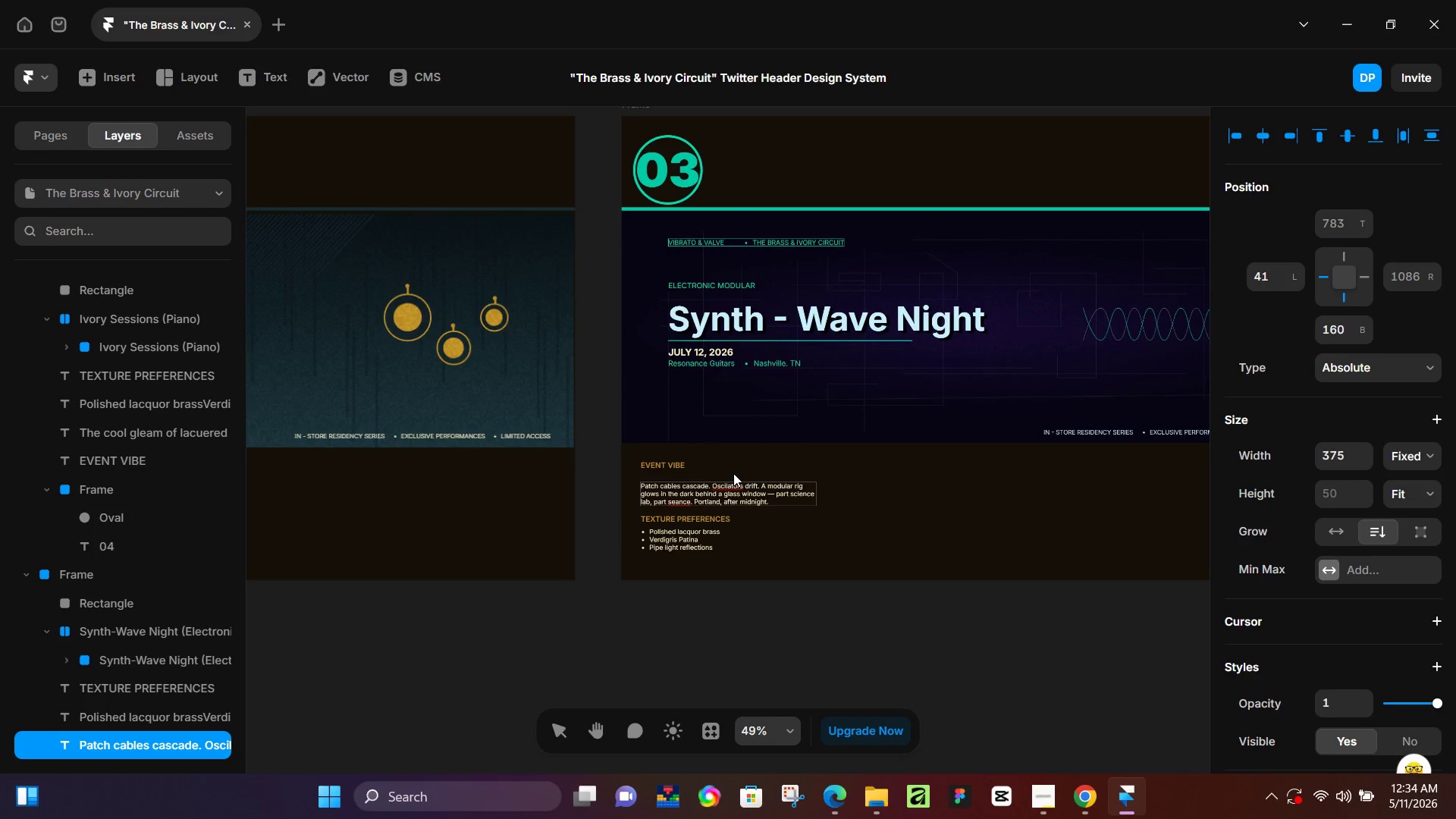 
wait(5.23)
 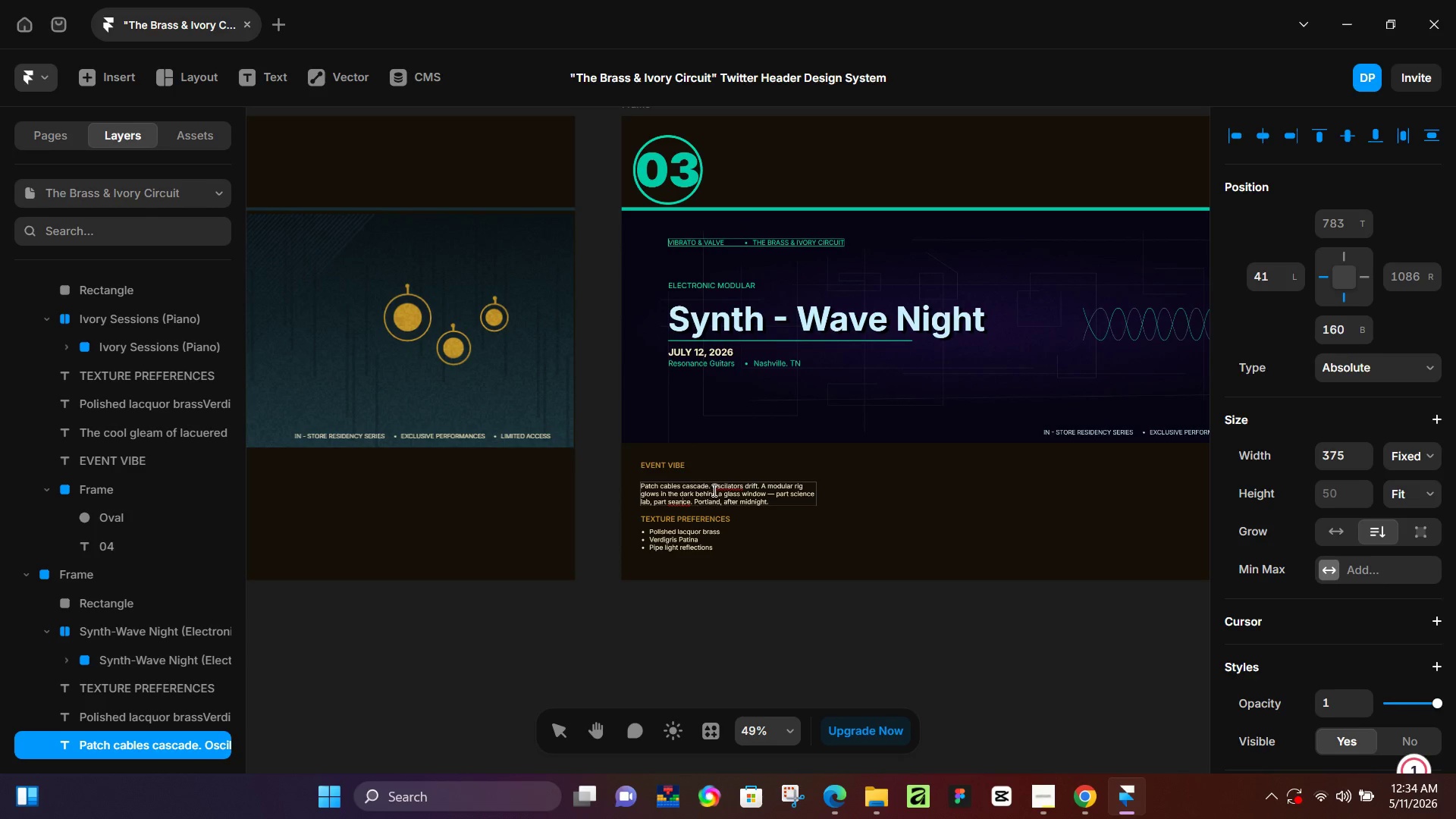 
left_click([691, 540])
 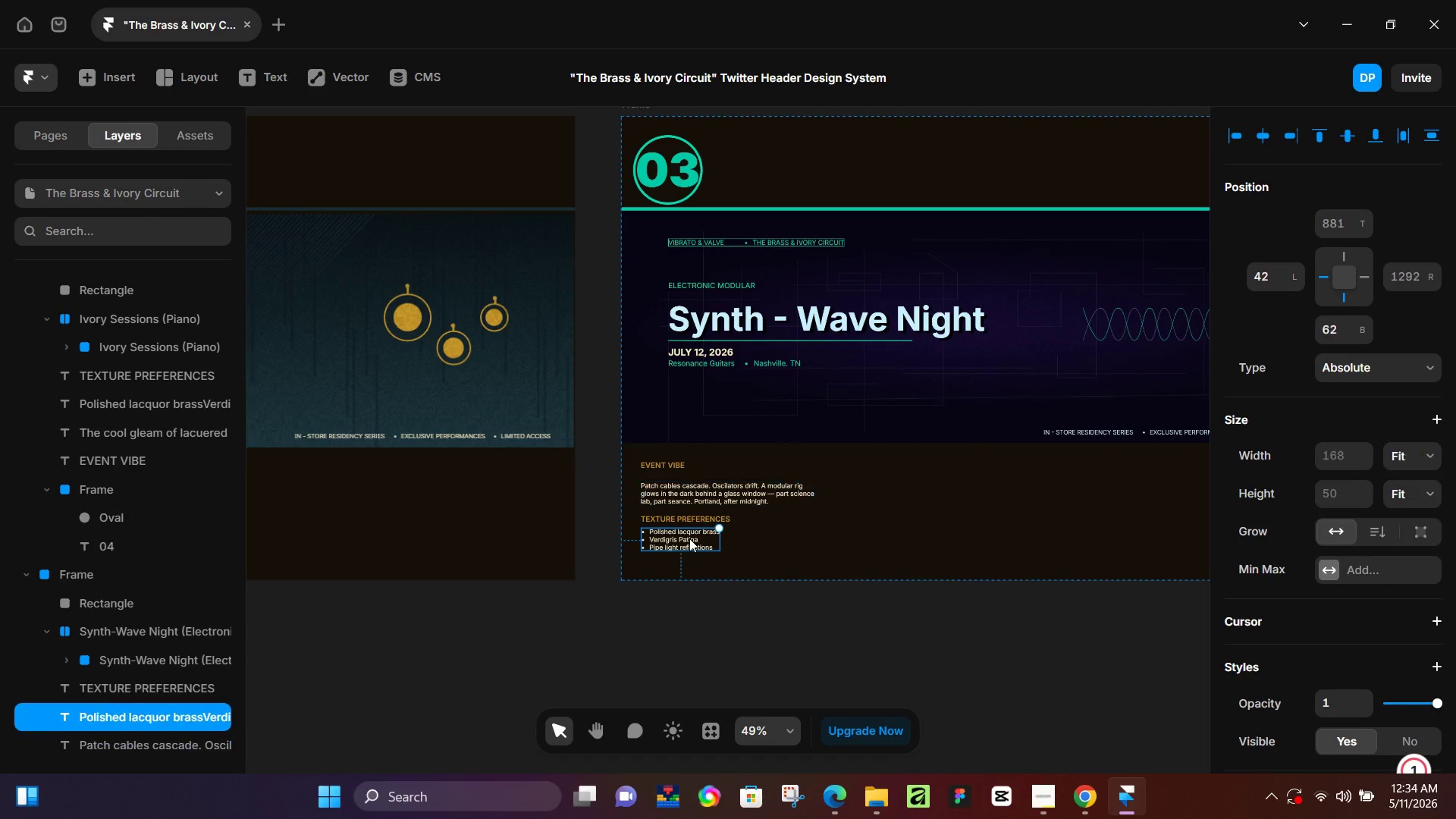 
double_click([689, 538])
 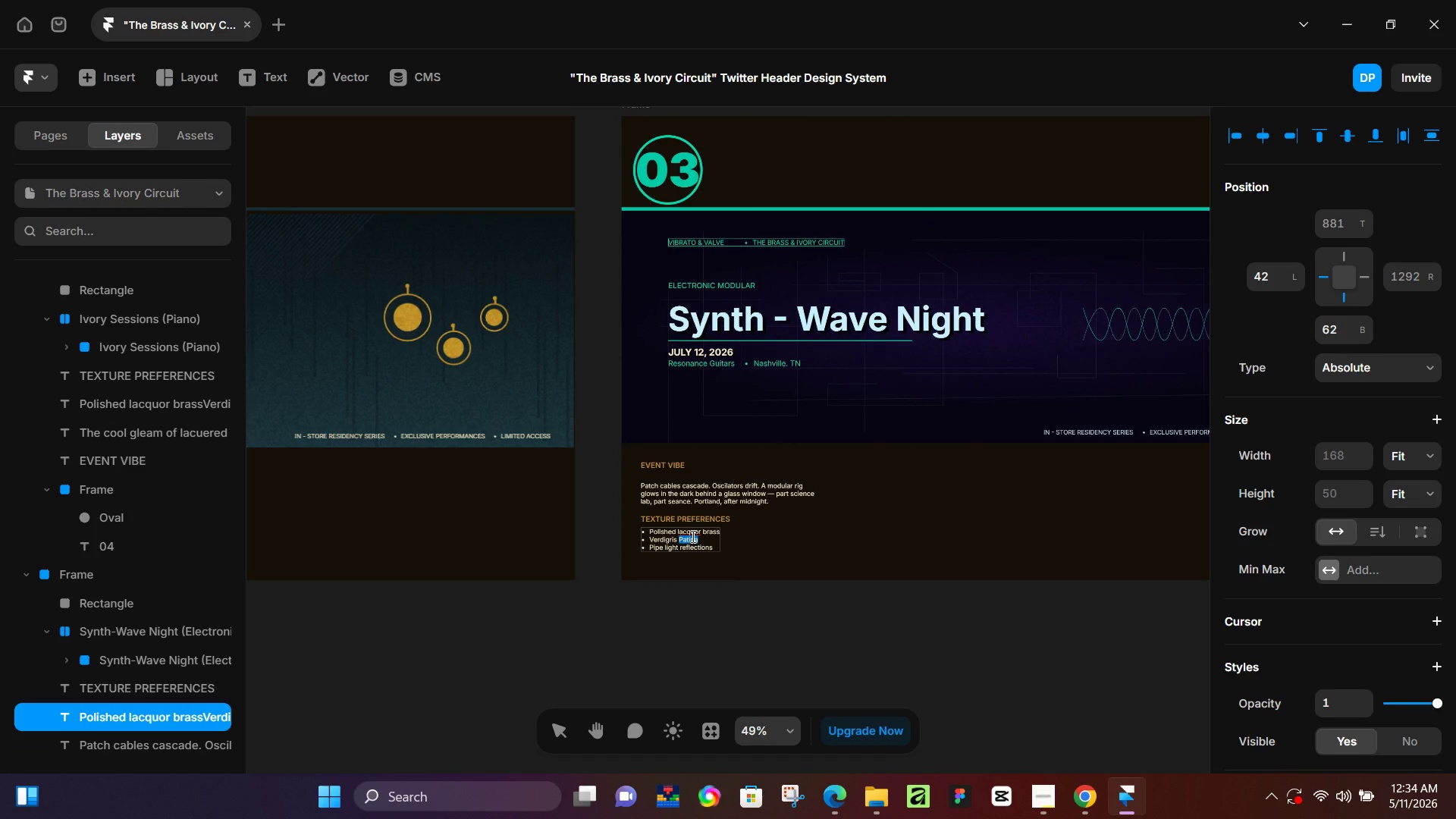 
key(ArrowDown)
 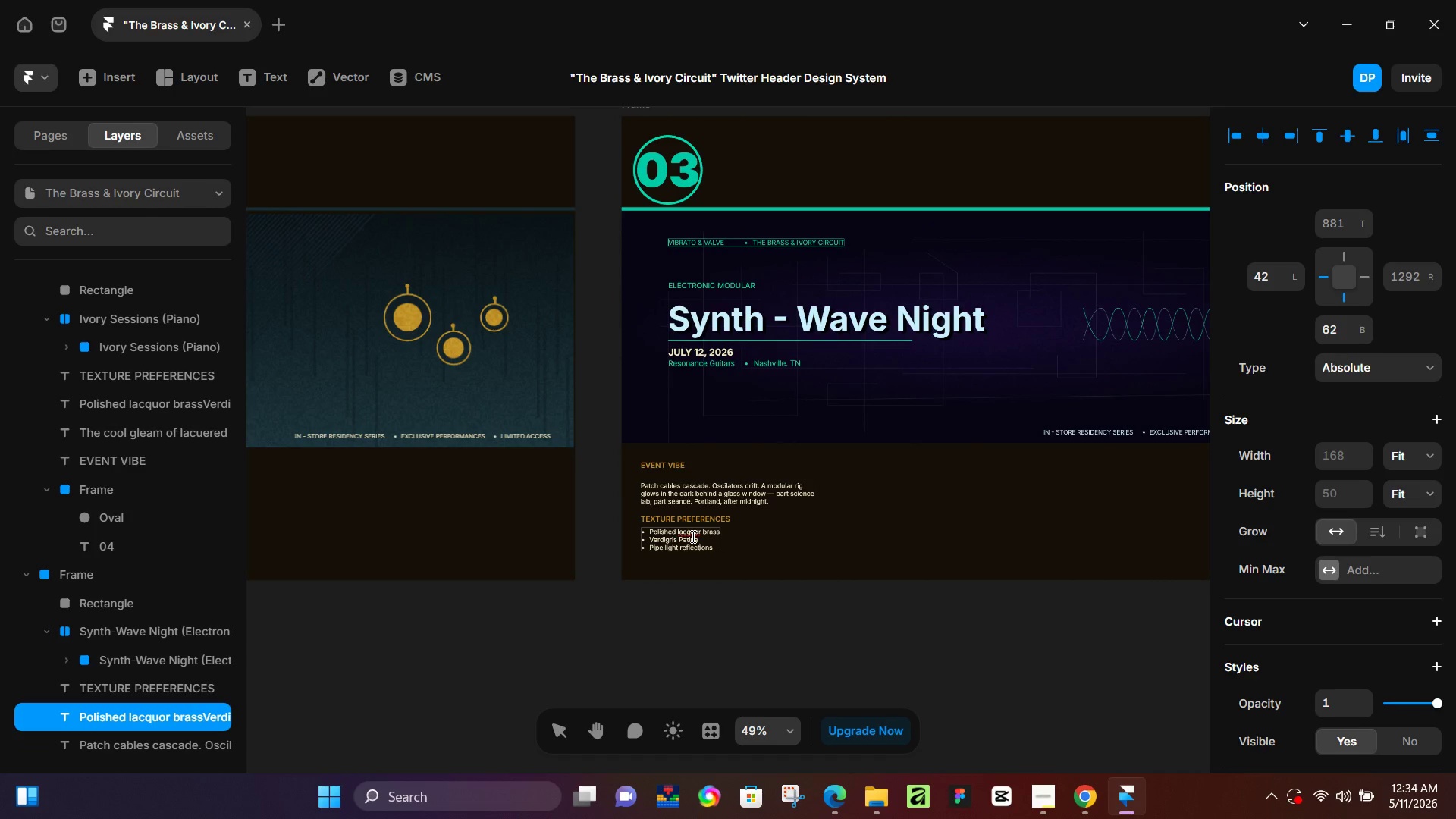 
hold_key(key=ArrowRight, duration=0.72)
 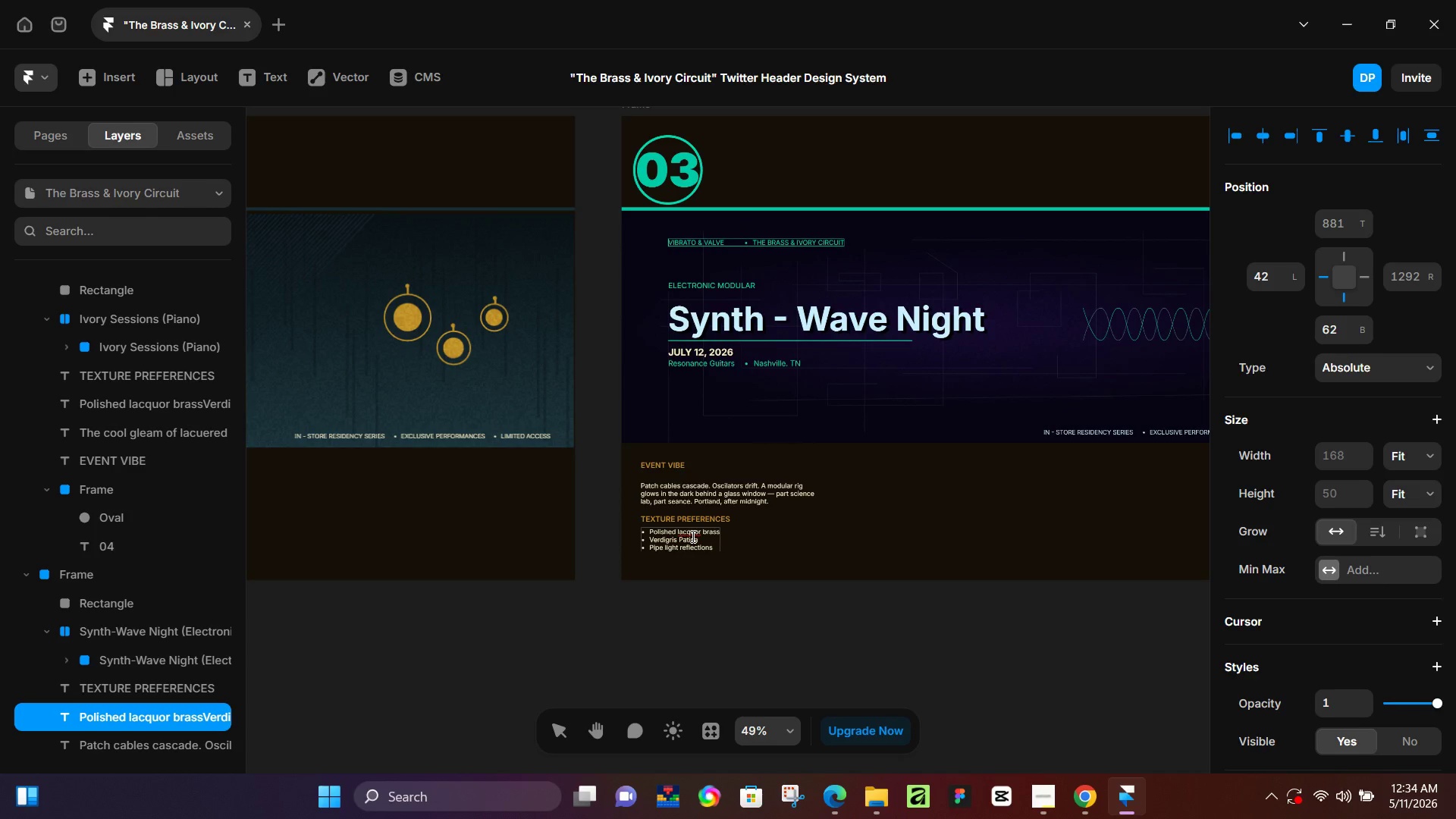 
key(Shift+ArrowUp)
 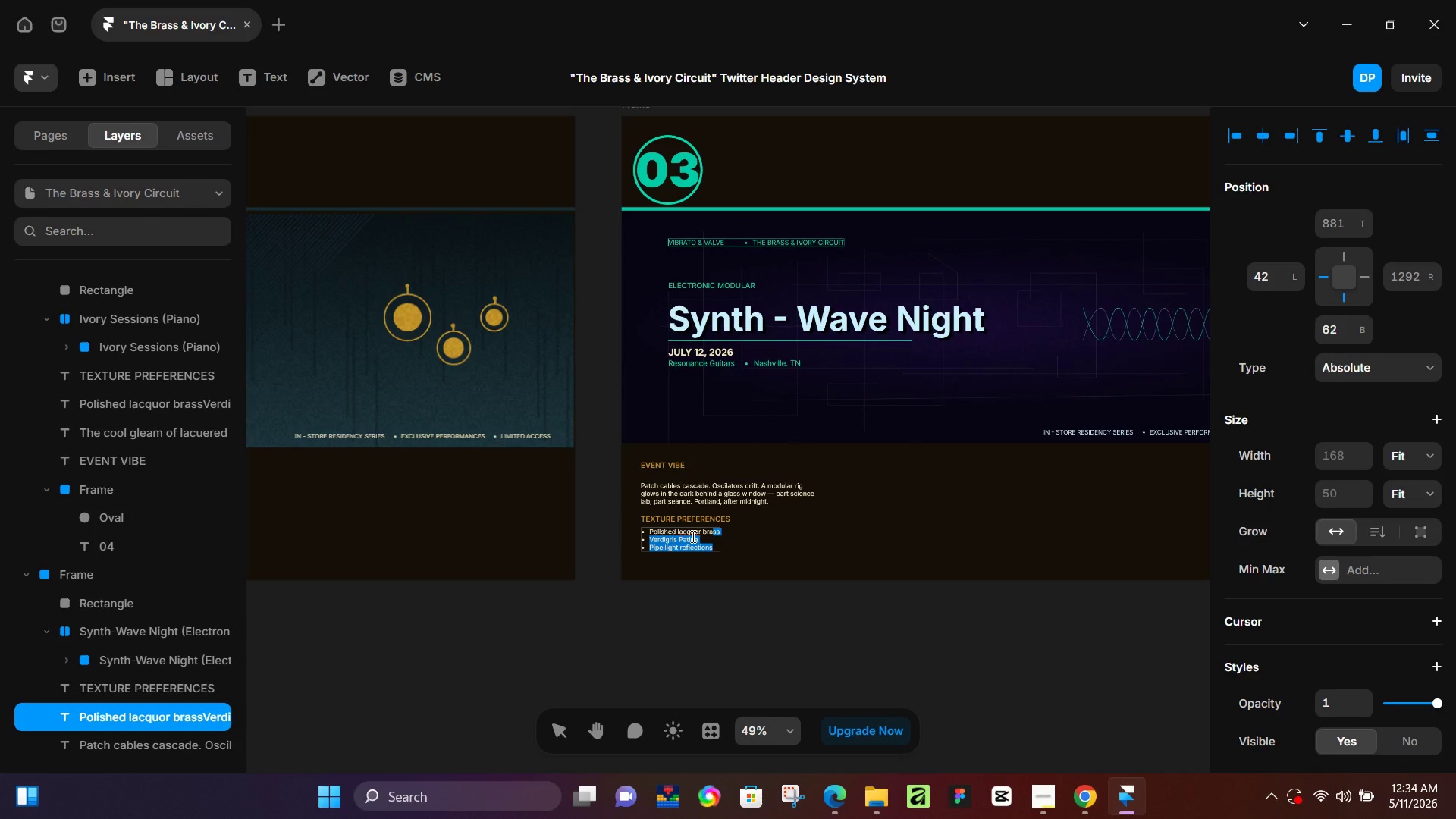 
key(Shift+ArrowUp)
 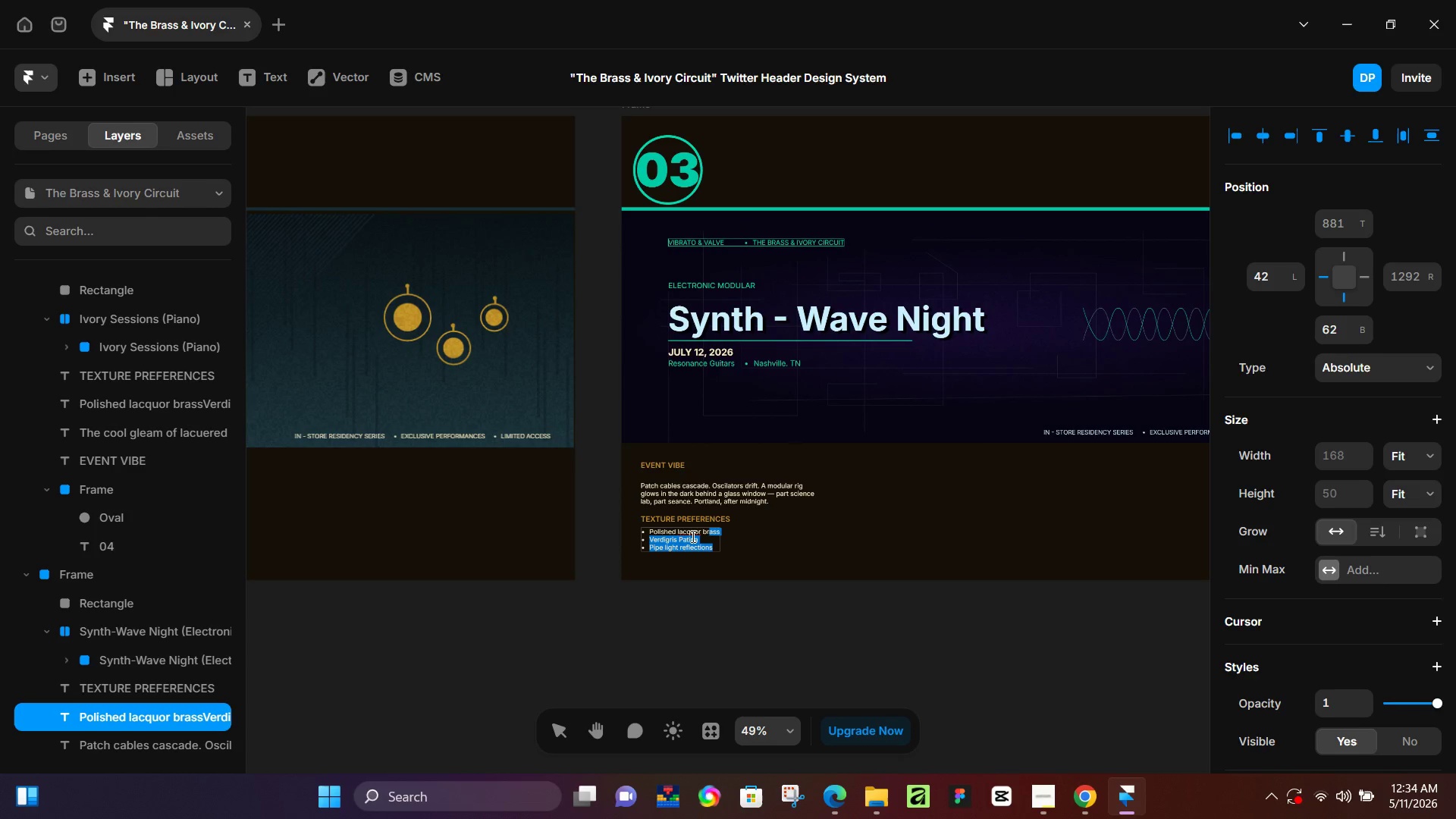 
hold_key(key=ArrowLeft, duration=1.0)
 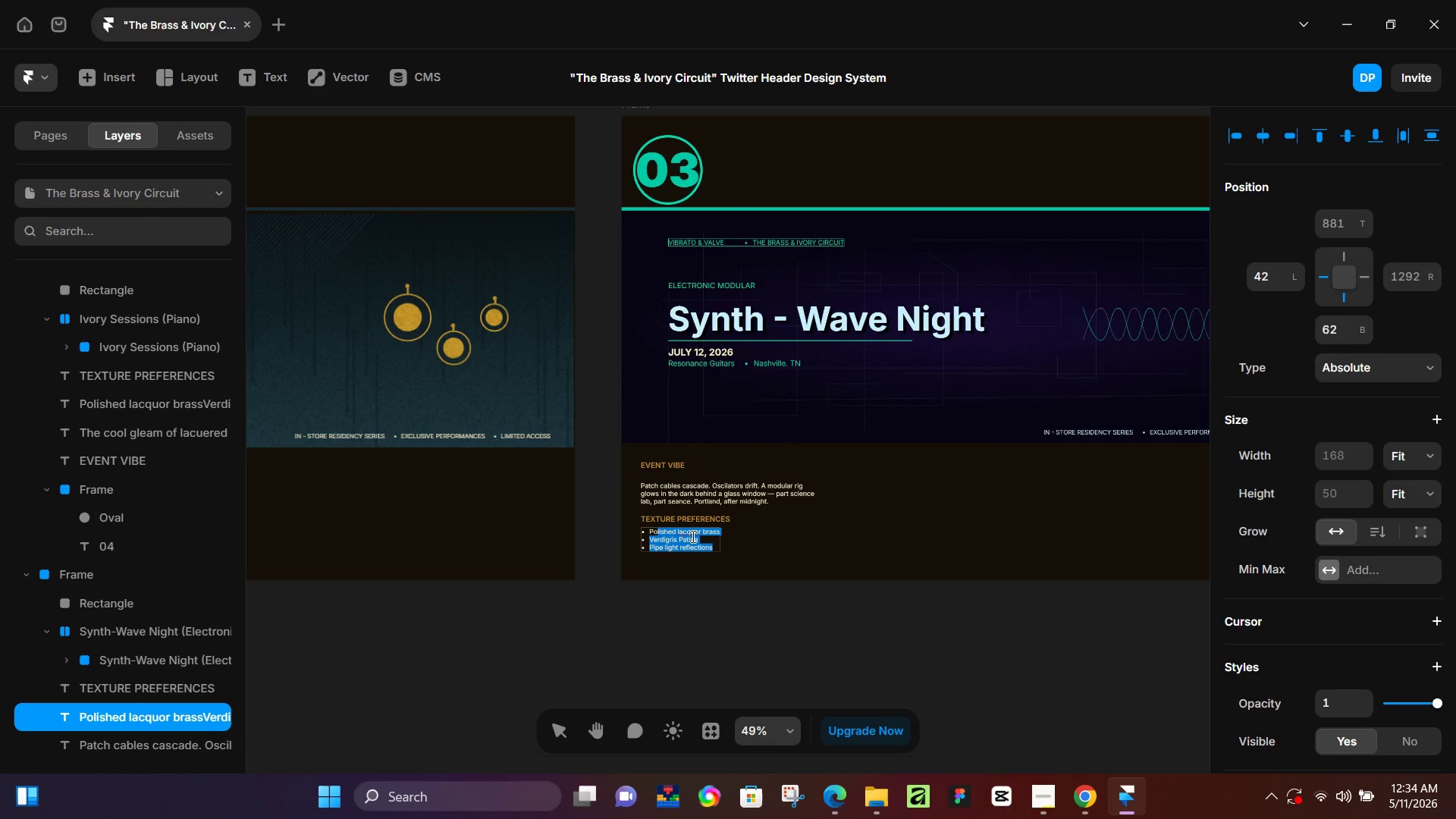 
key(Shift+ArrowLeft)
 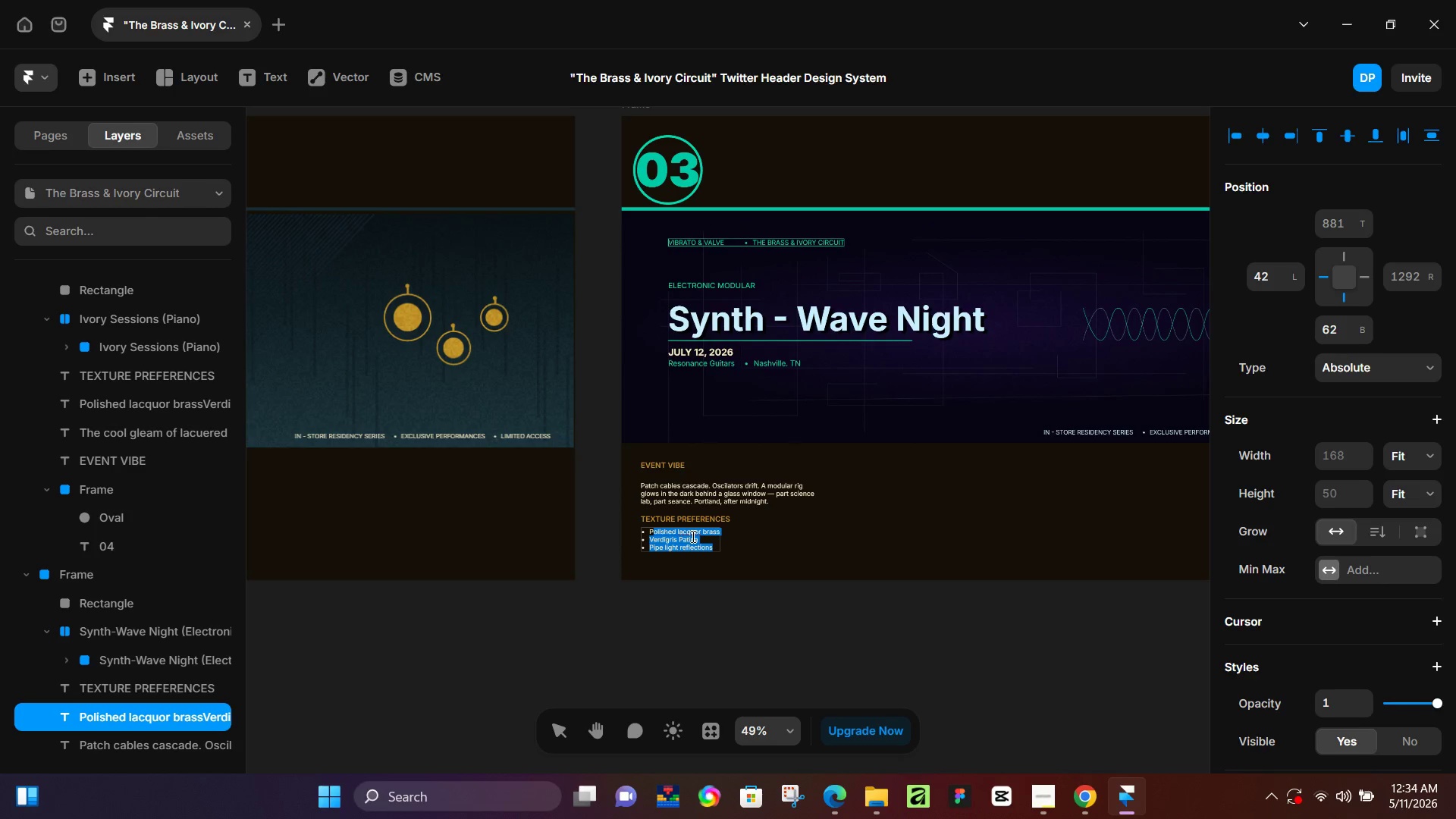 
key(Shift+ArrowLeft)
 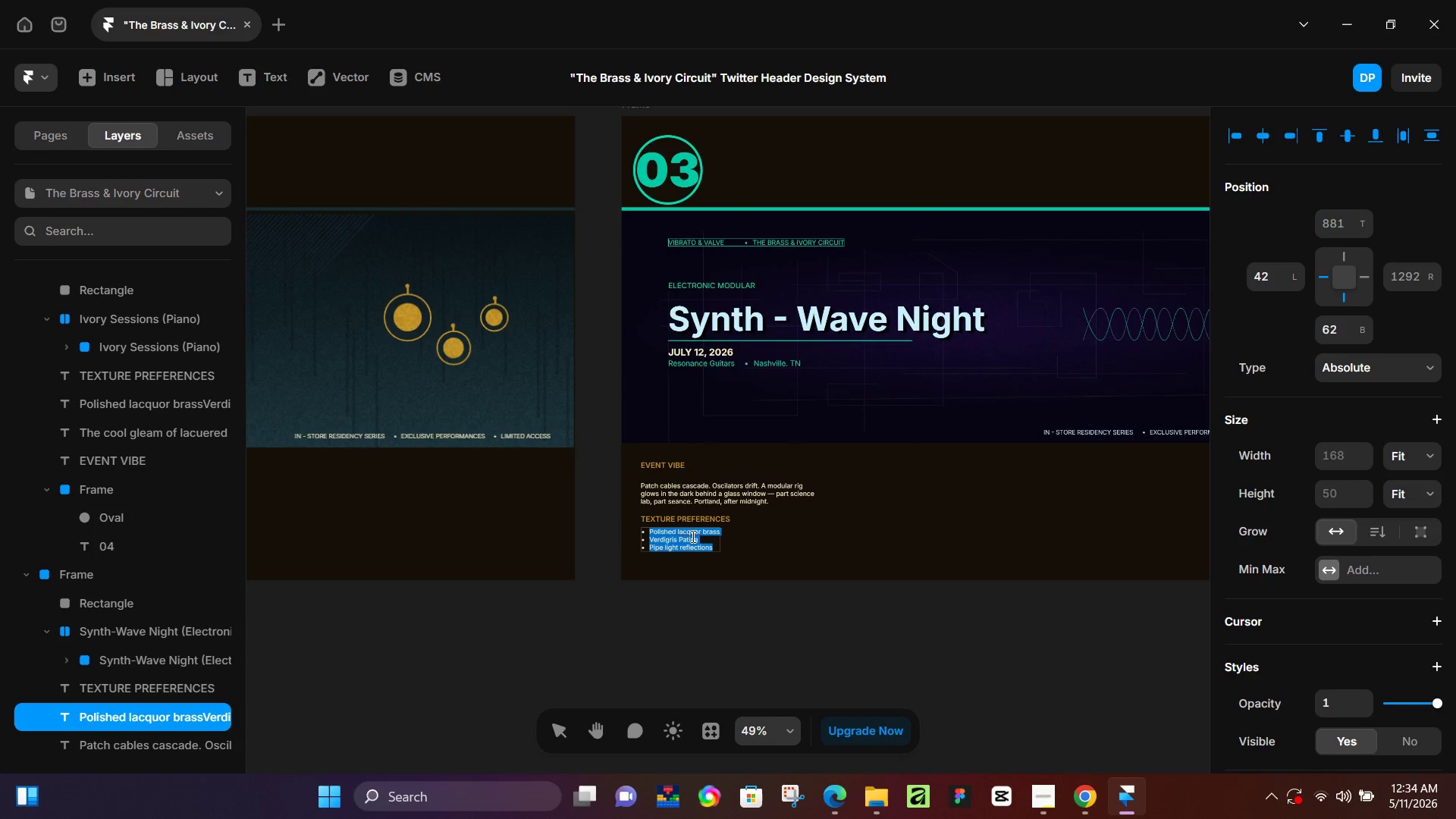 
key(Shift+ArrowLeft)
 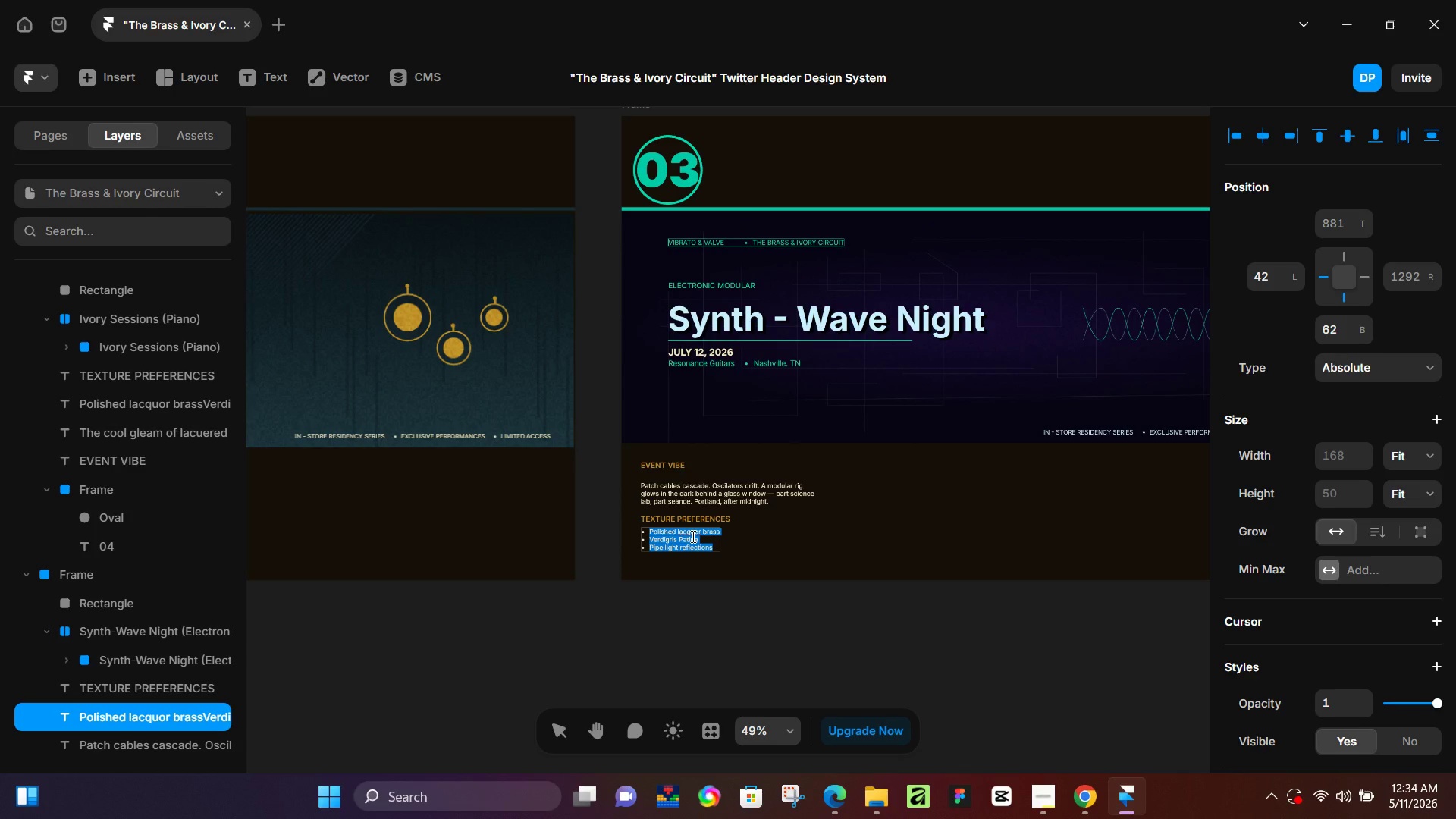 
type(PCB circuit traces)
 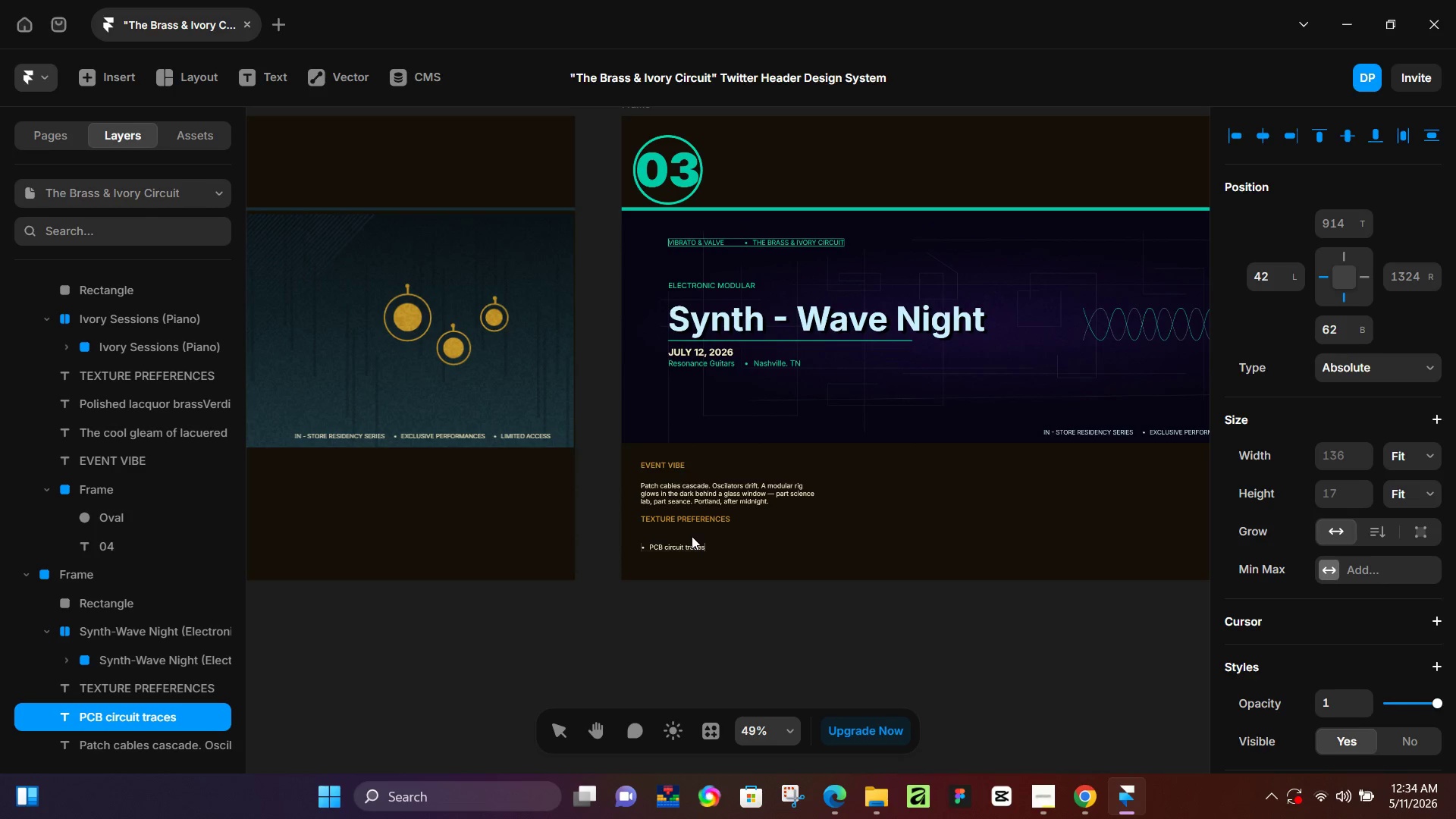 
key(Enter)
 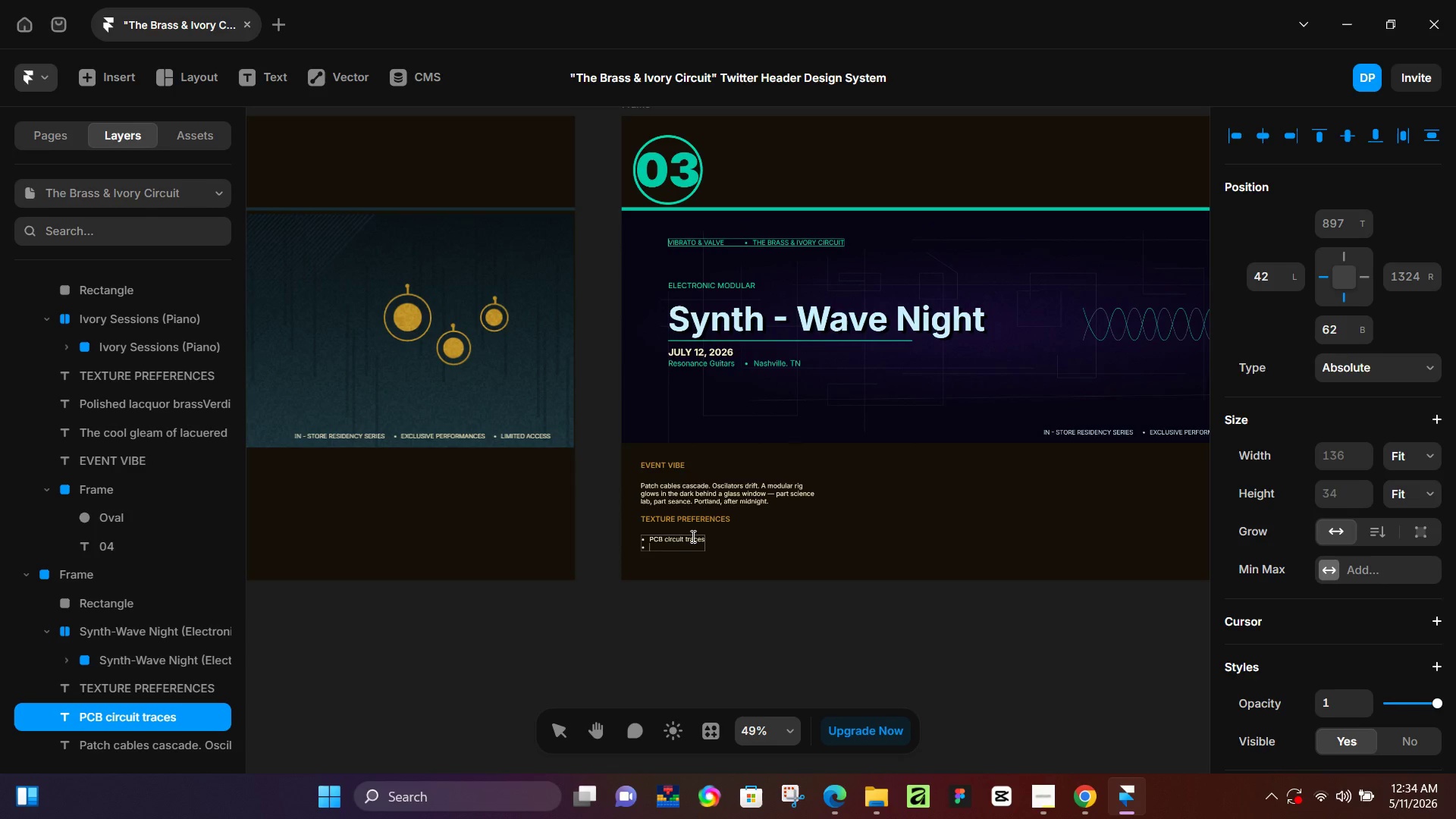 
type(Neon phospor glow)
 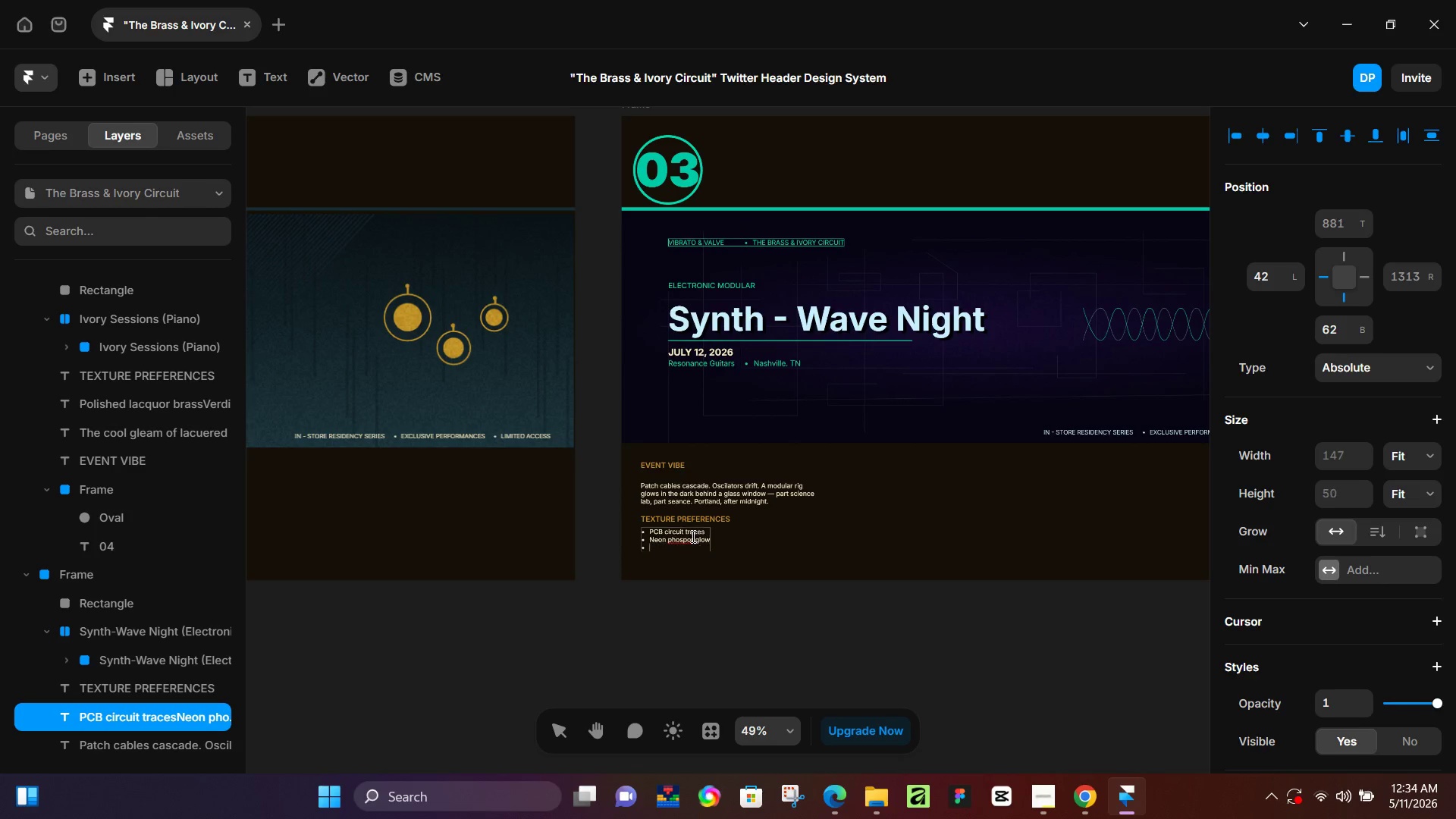 
key(Enter)
 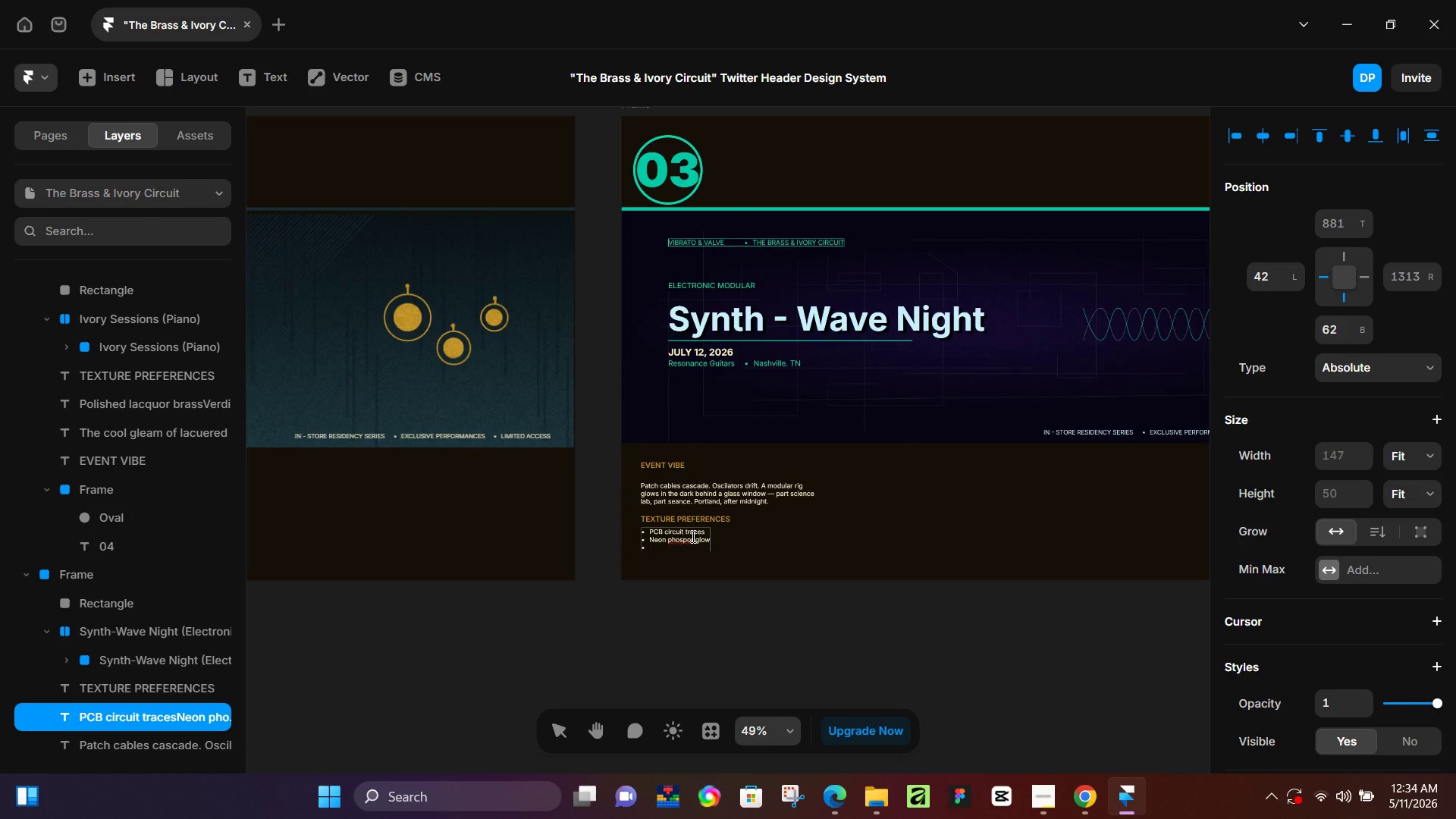 
type(Void black panel )
 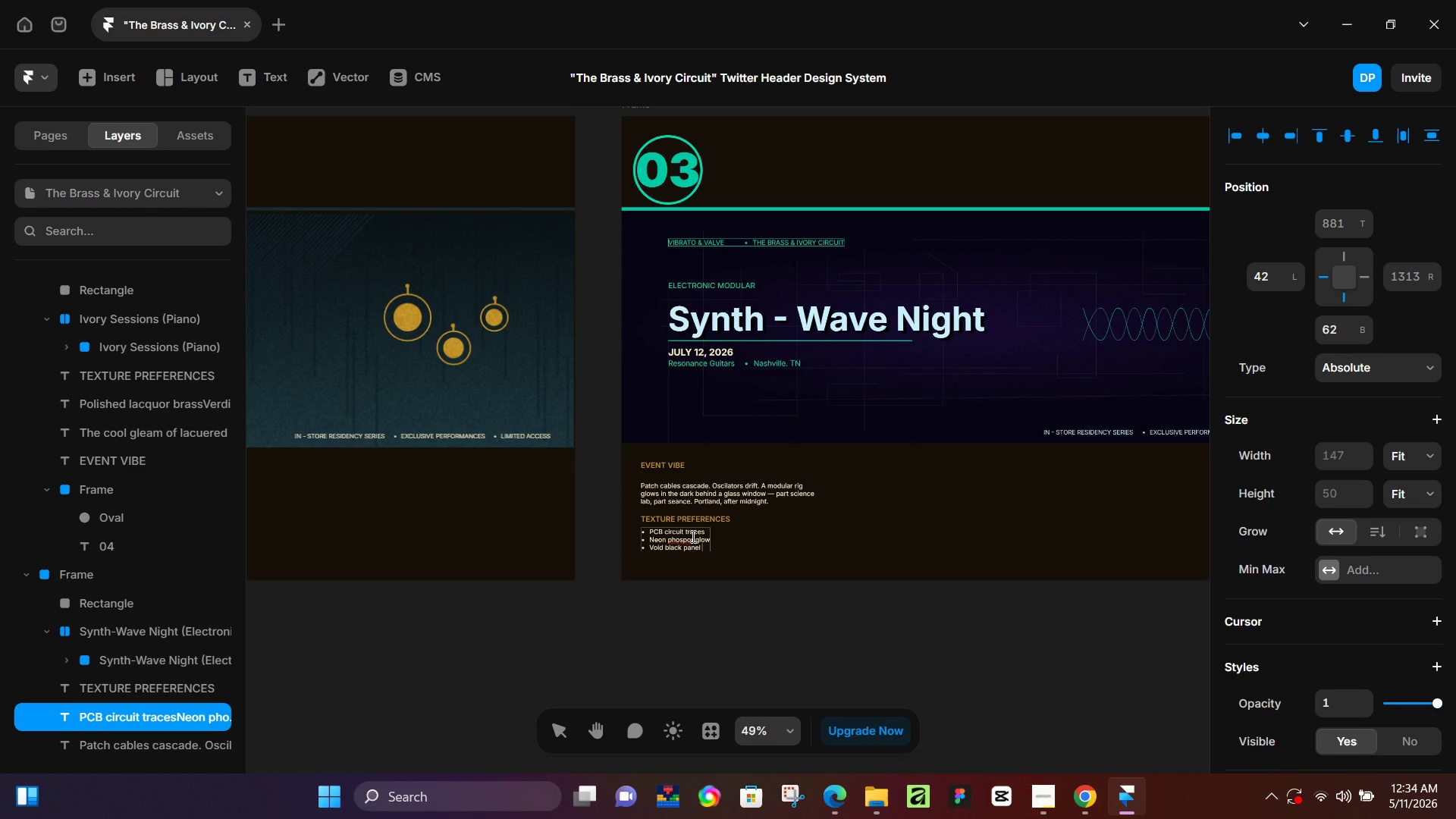 
wait(8.25)
 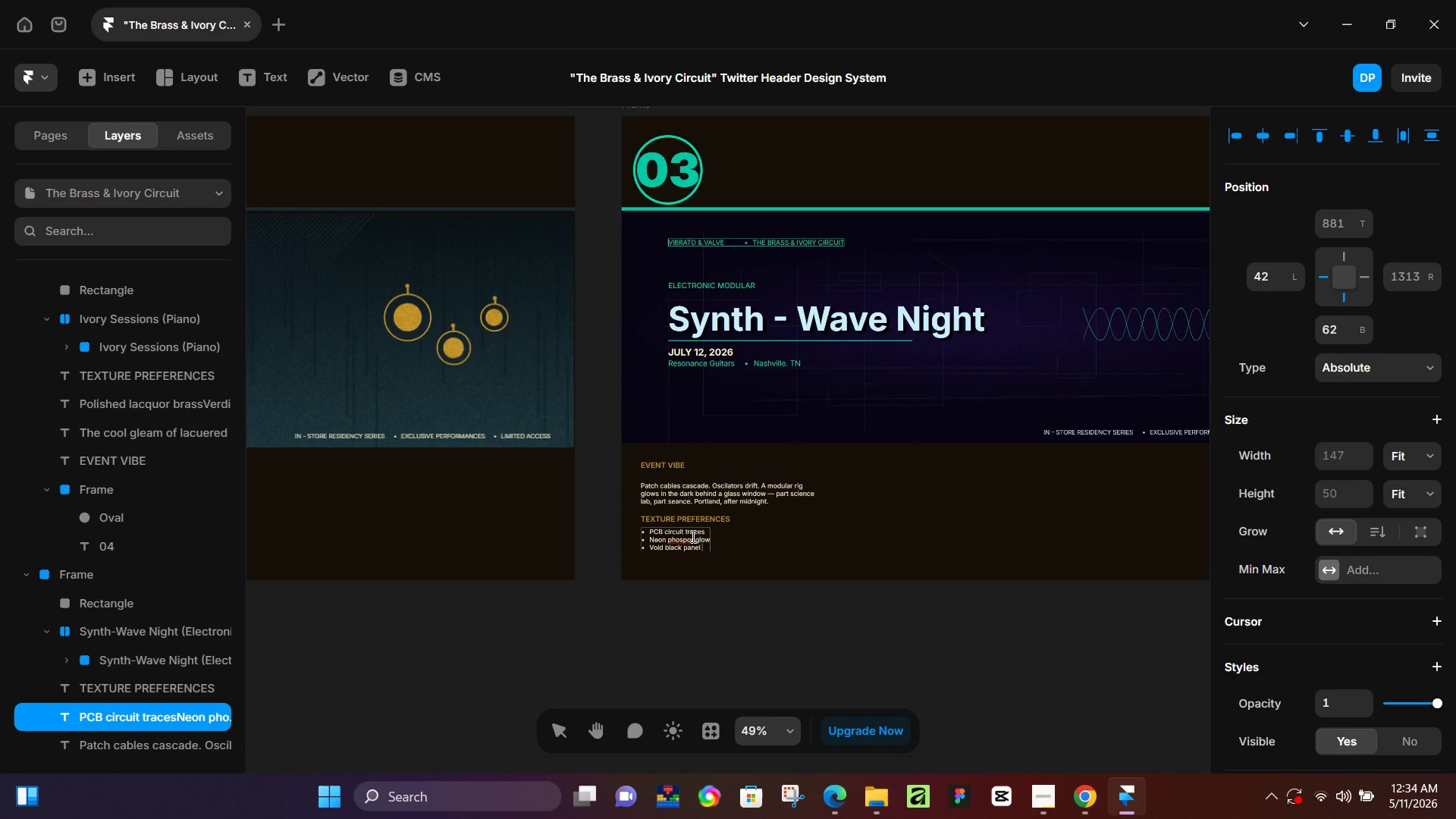 
type(anondie)
 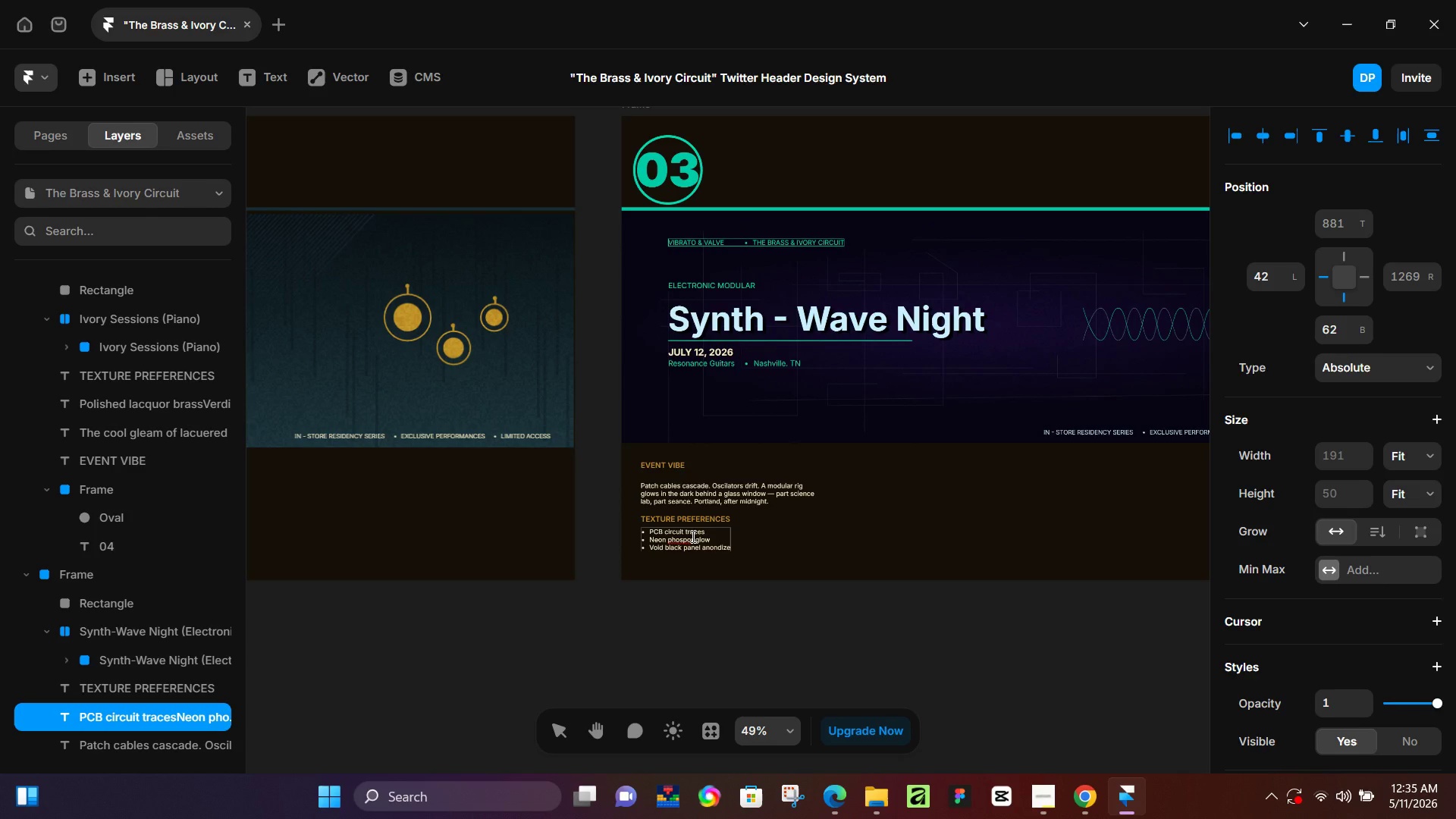 
hold_key(key=Z, duration=0.33)
 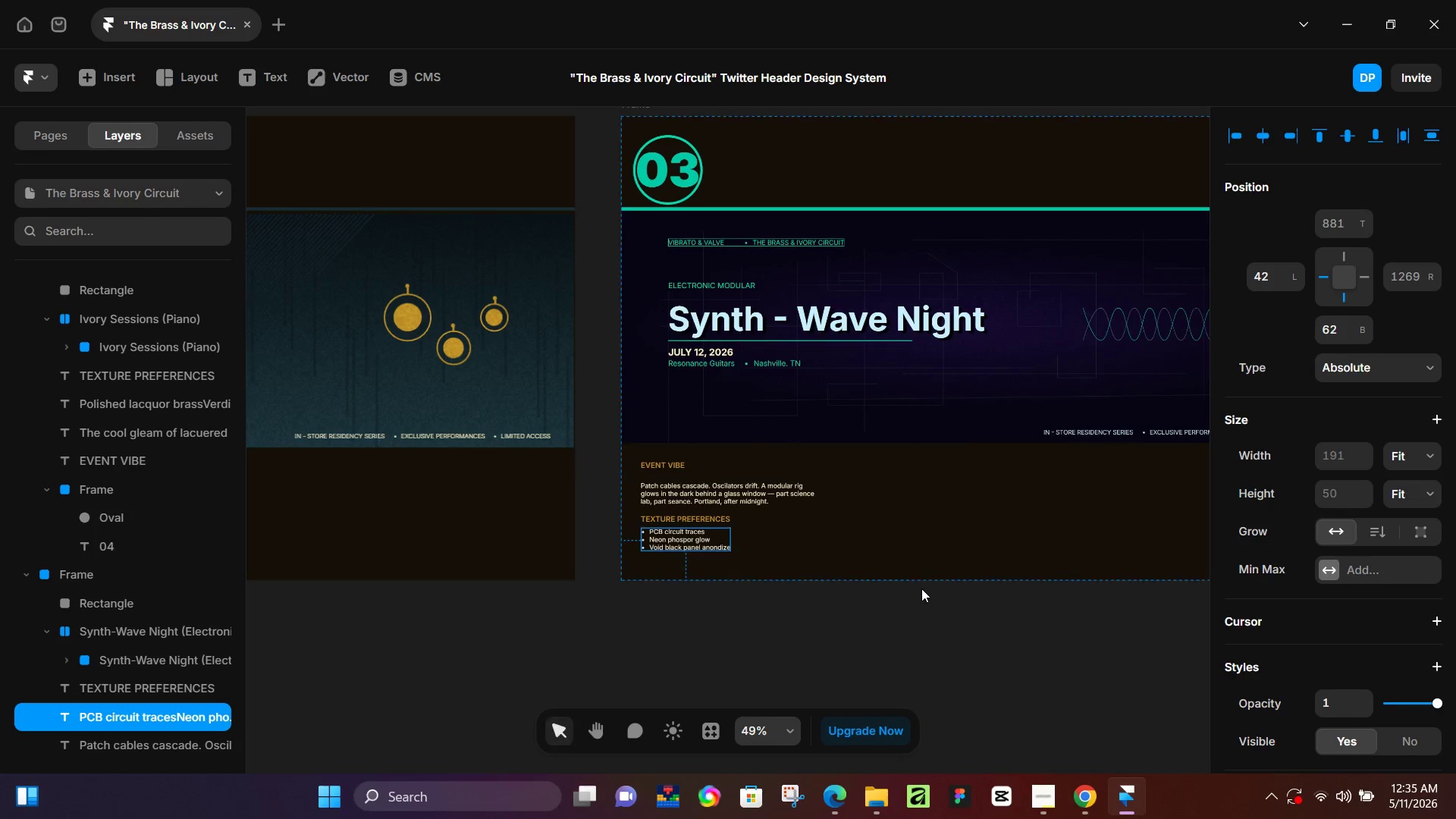 
left_click([755, 613])
 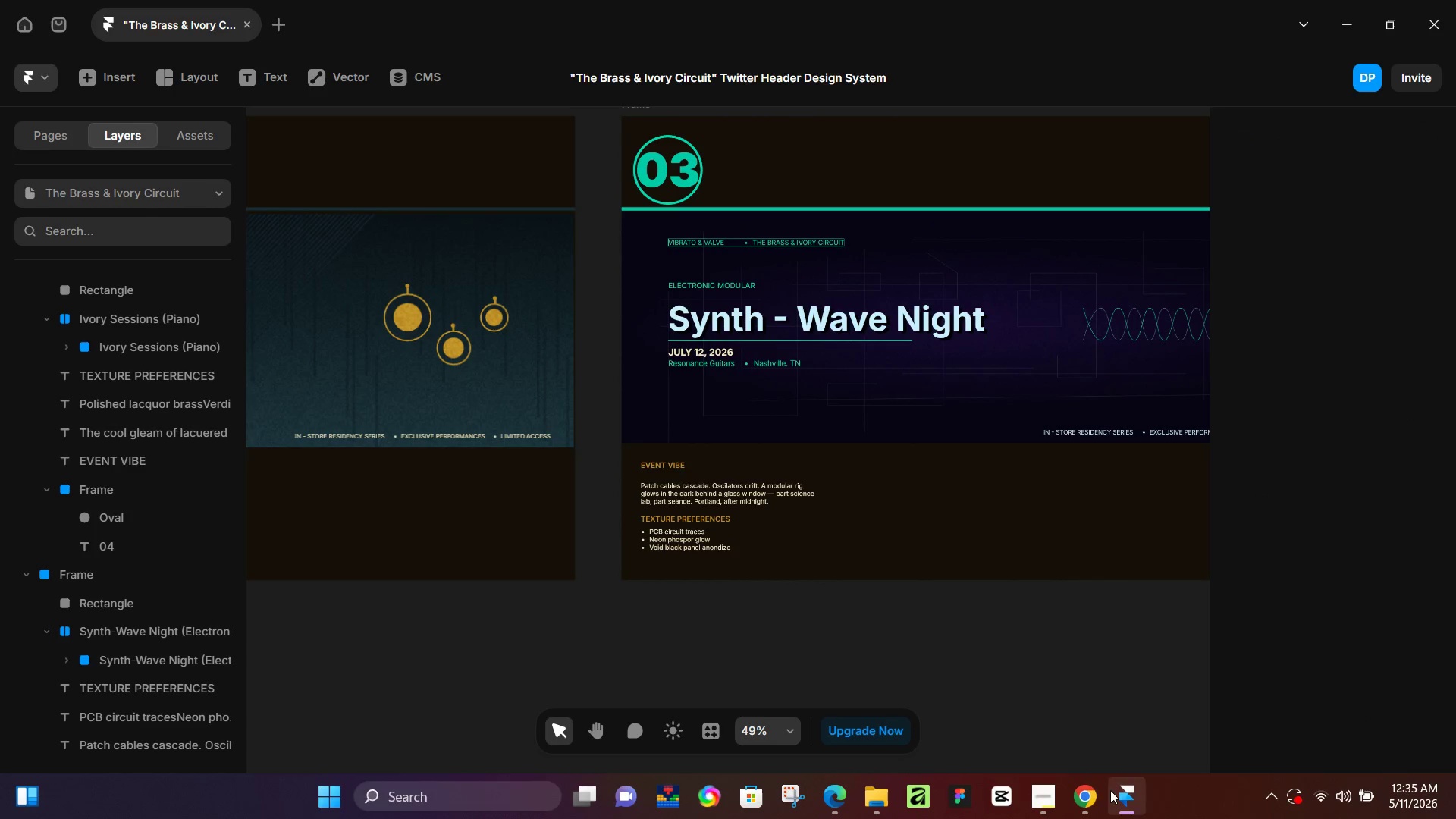 
left_click([1086, 791])
 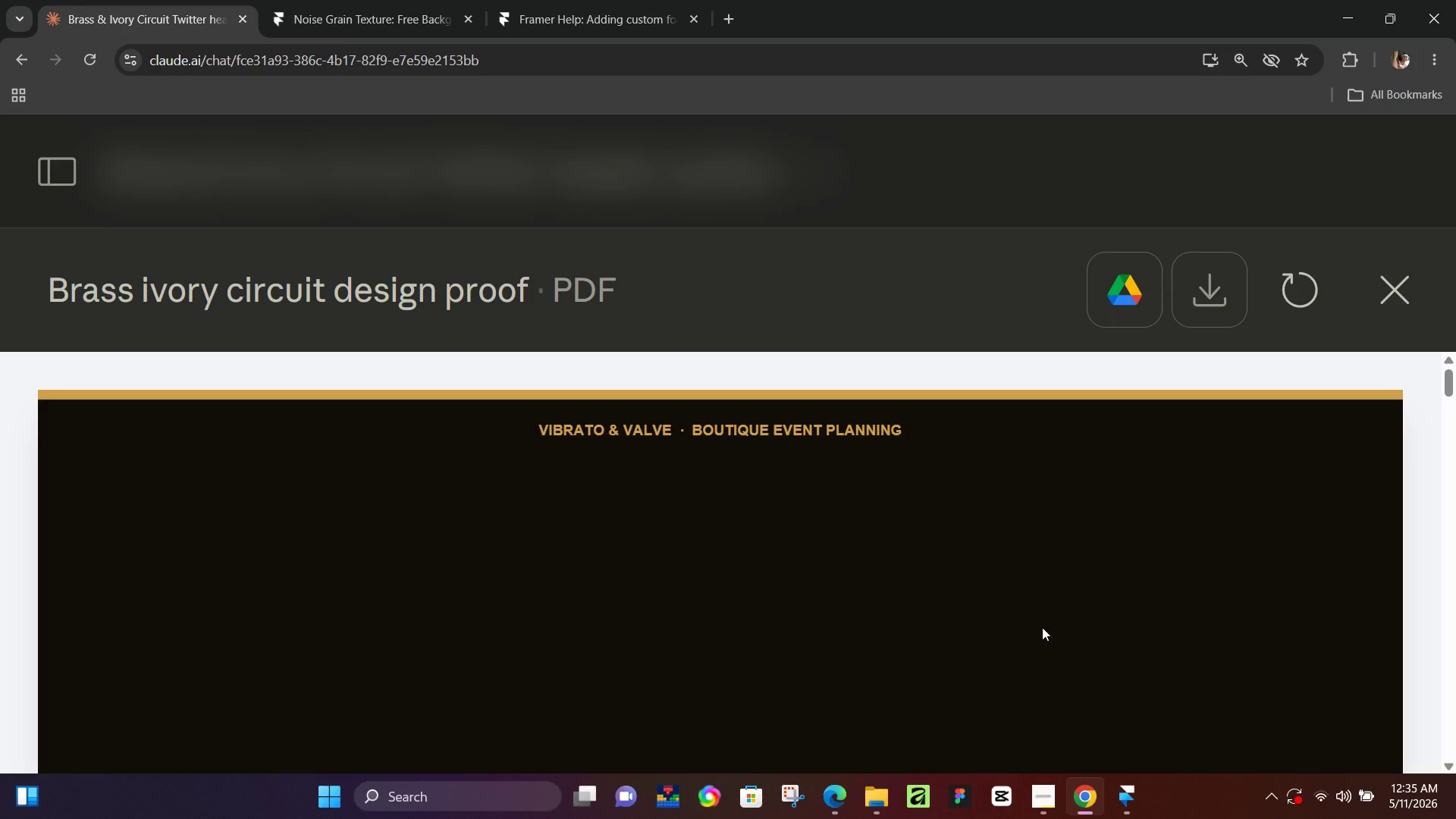 
scroll: coordinate [889, 628], scroll_direction: down, amount: 57.0
 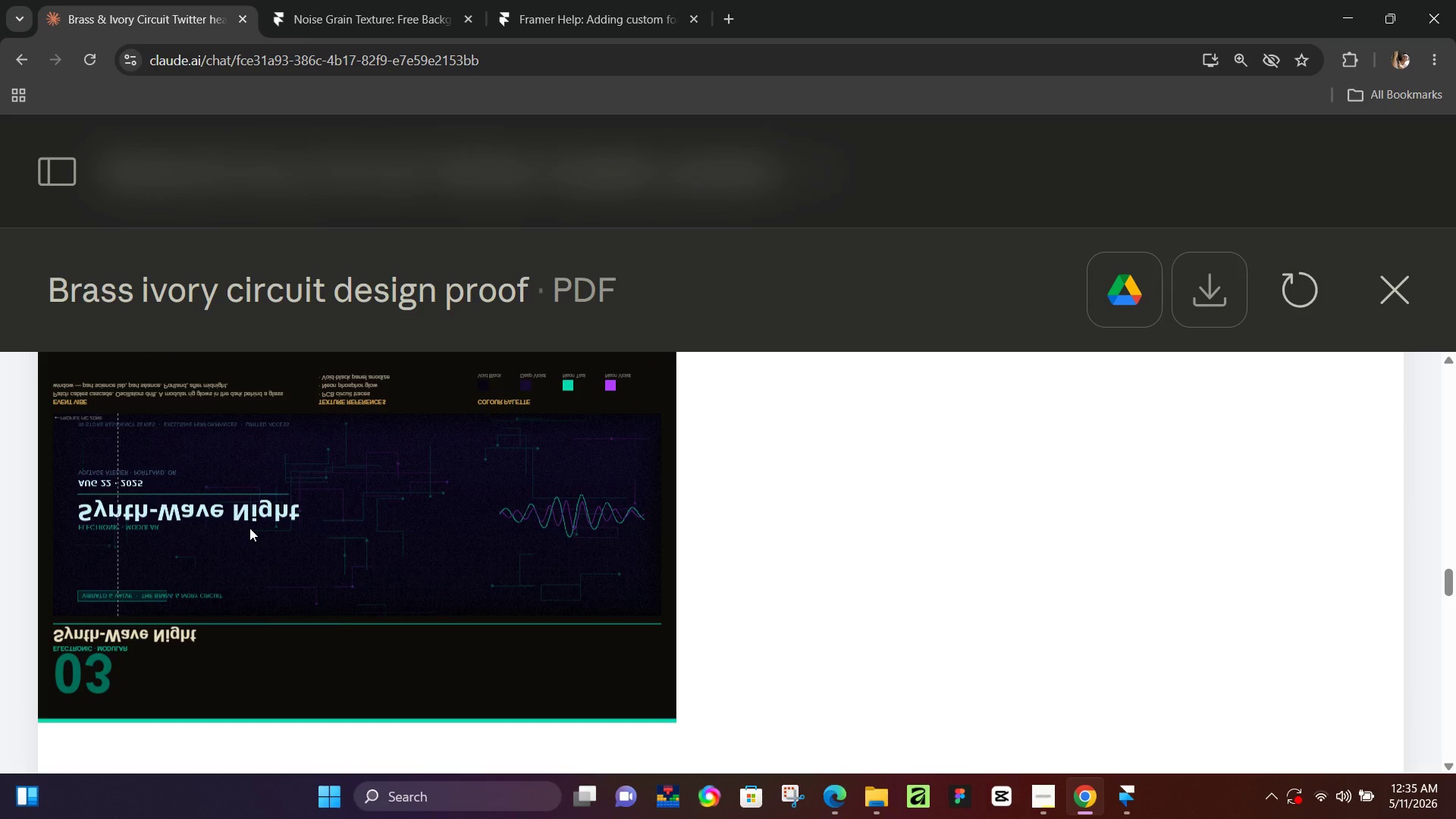 
hold_key(key=ControlLeft, duration=0.94)
scroll: coordinate [538, 548], scroll_direction: up, amount: 2.0
 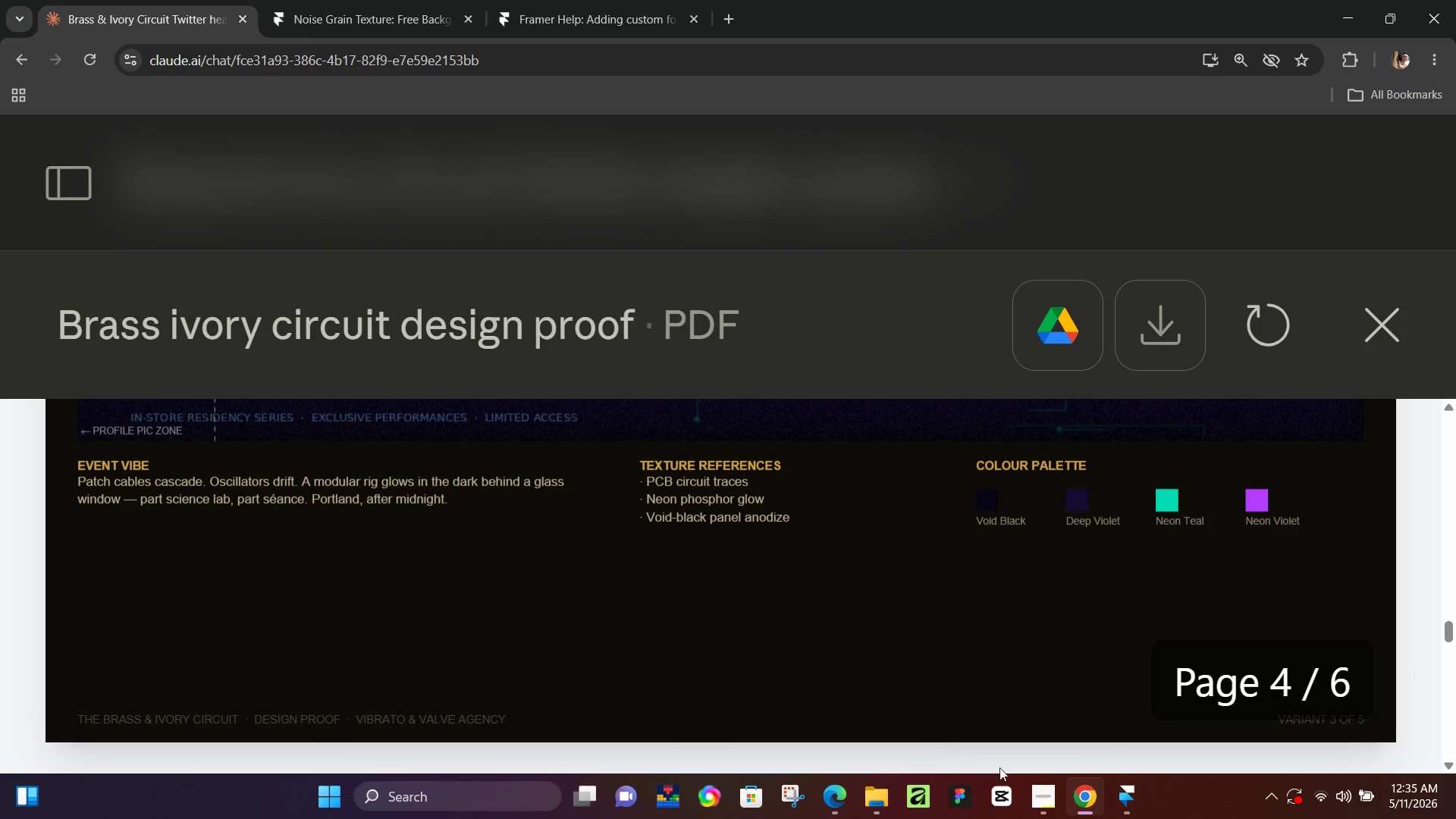 
left_click([1127, 795])
 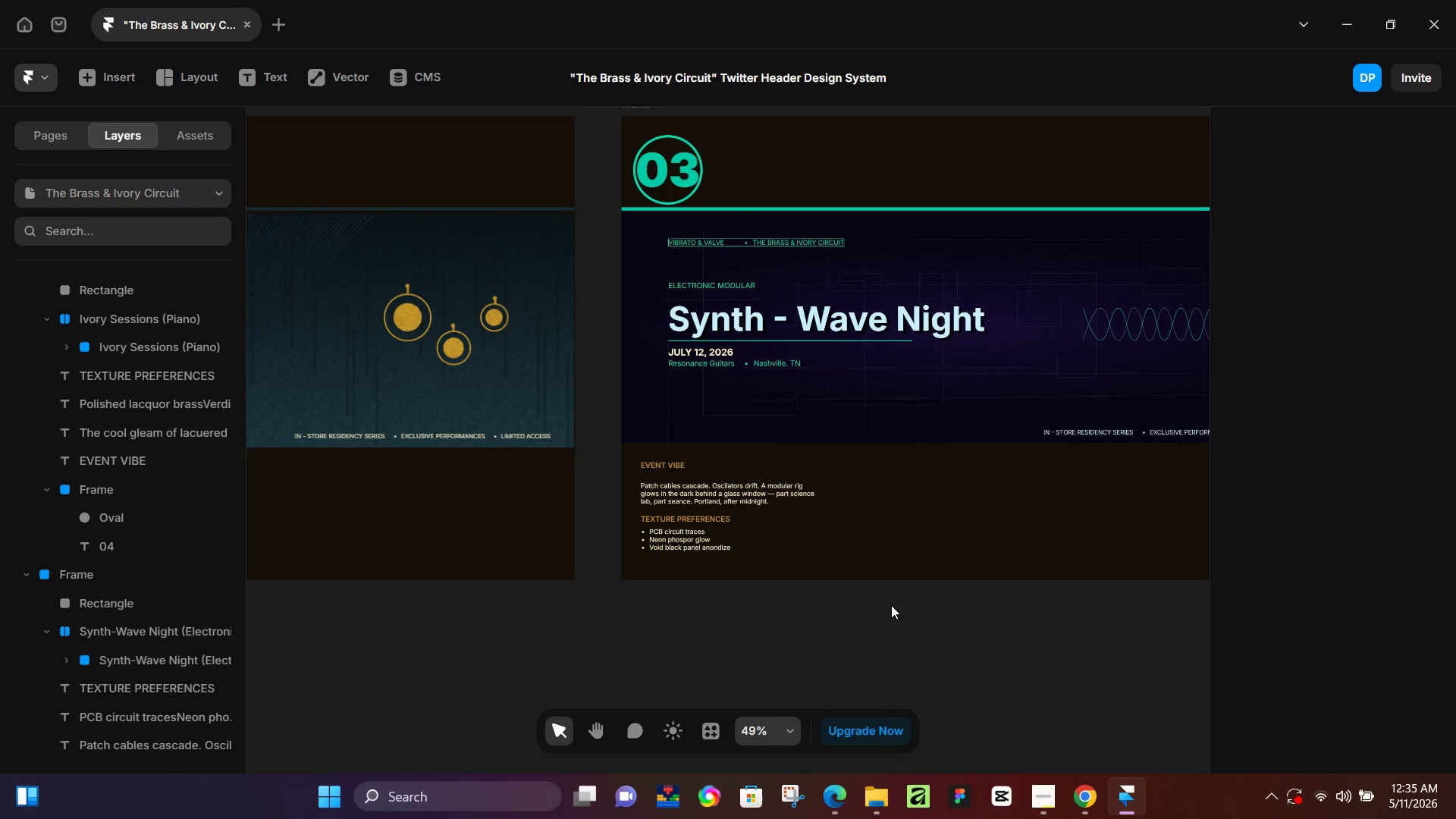 
hold_key(key=ControlLeft, duration=0.36)
scroll: coordinate [916, 600], scroll_direction: down, amount: 3.0
 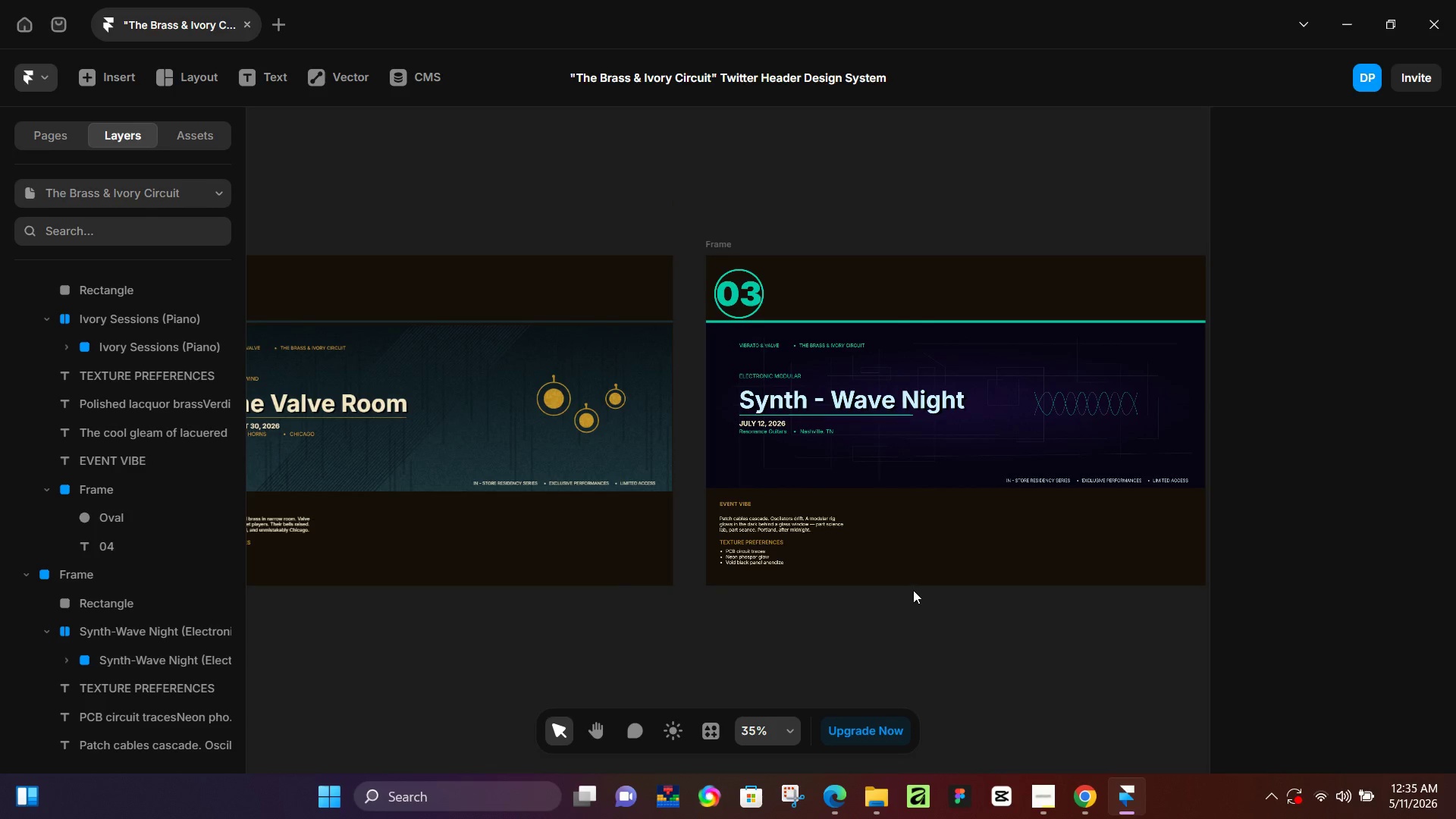 
hold_key(key=Space, duration=0.72)
 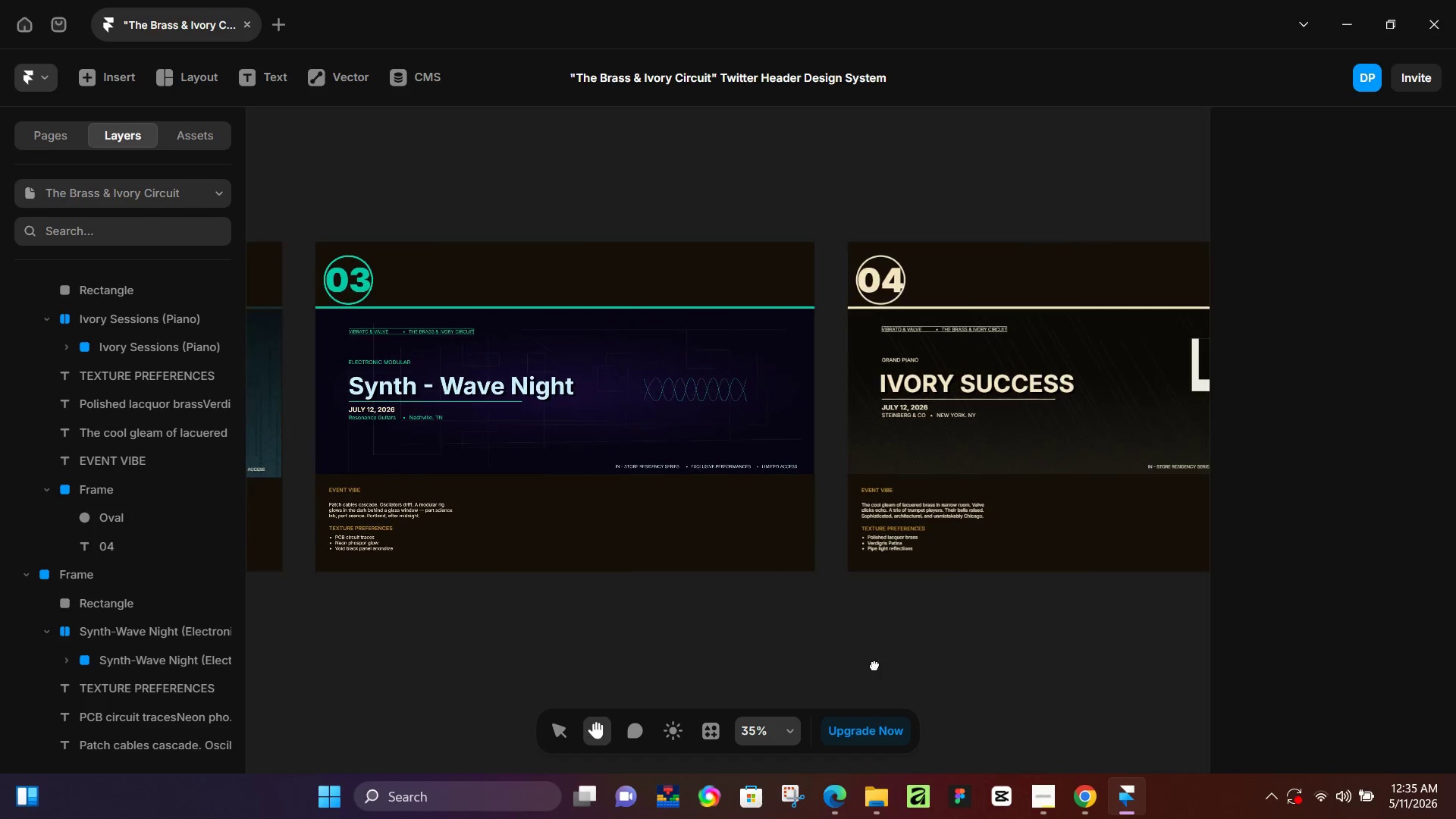 
left_click_drag(start_coordinate=[843, 623], to_coordinate=[654, 623])
 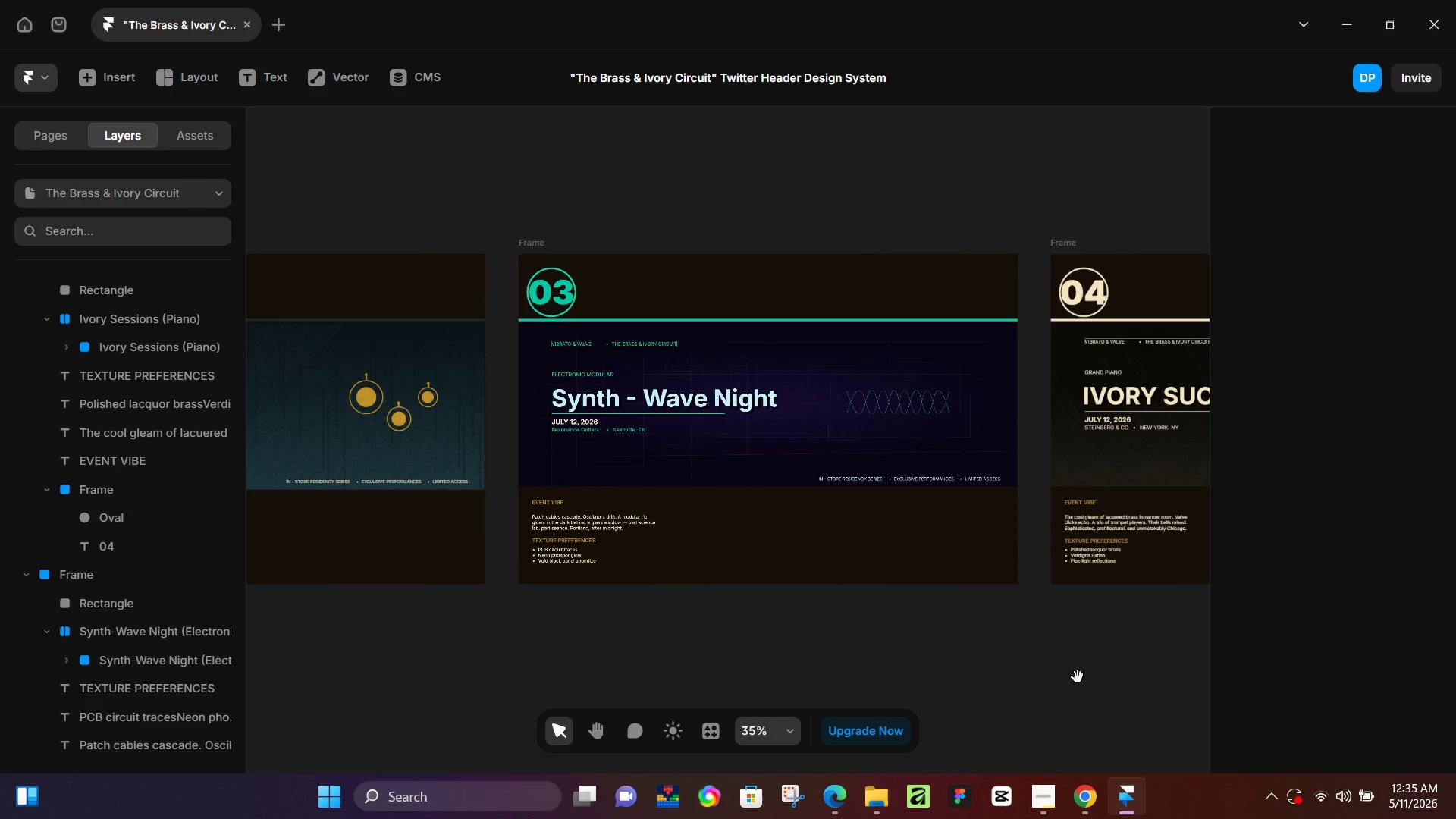 
hold_key(key=Space, duration=0.36)
 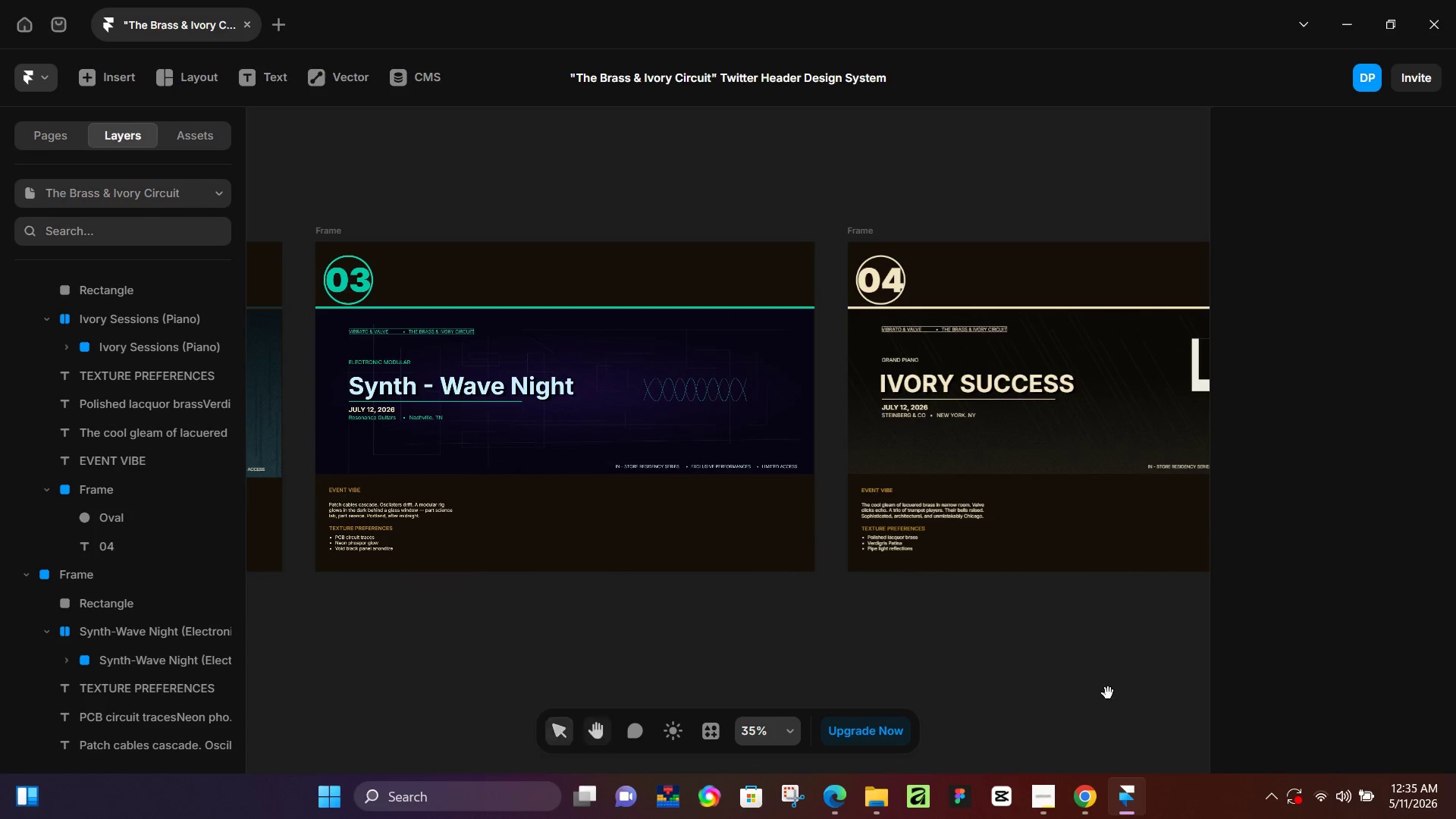 
left_click_drag(start_coordinate=[1078, 677], to_coordinate=[874, 665])
 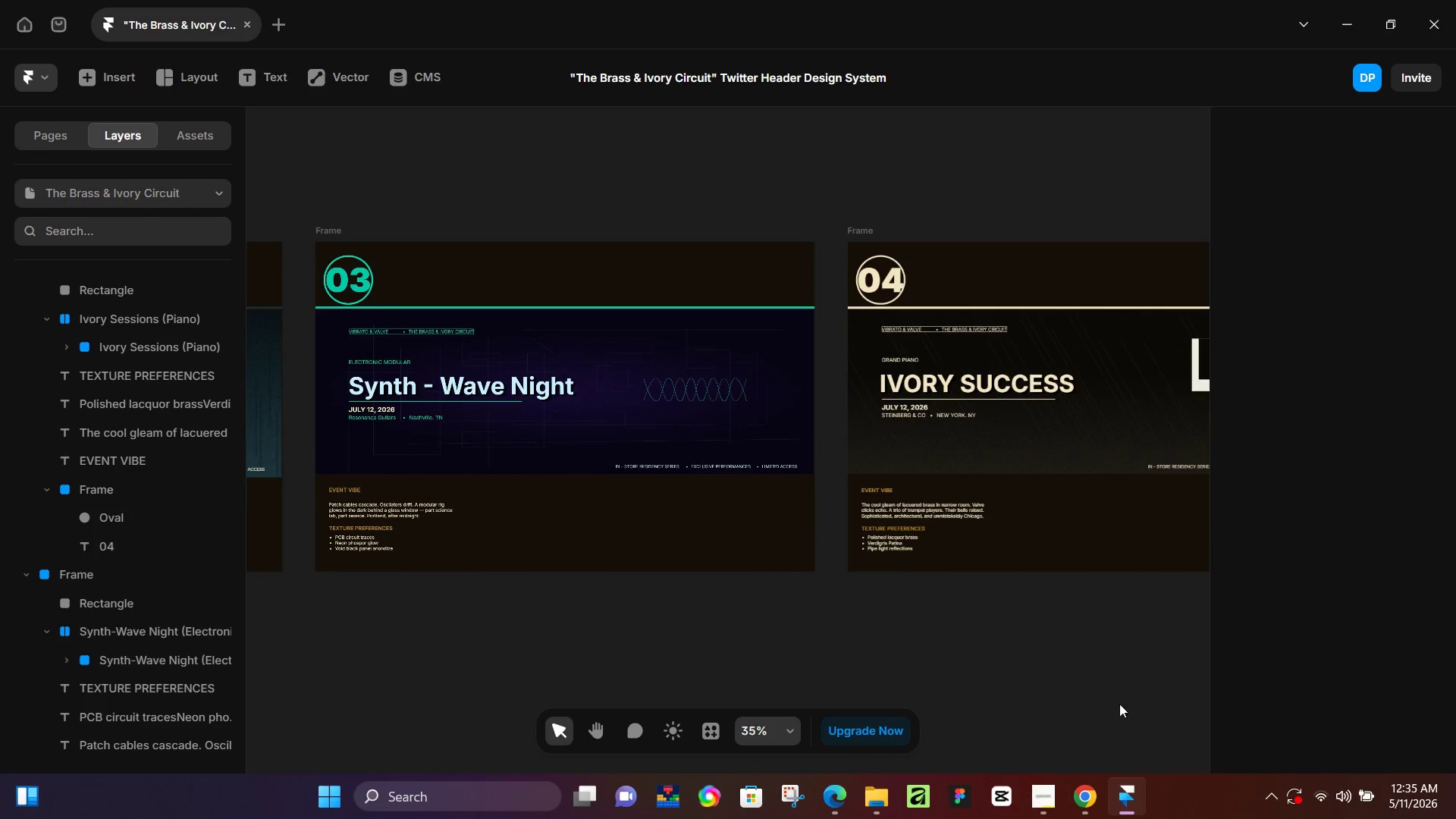 
hold_key(key=Space, duration=0.44)
 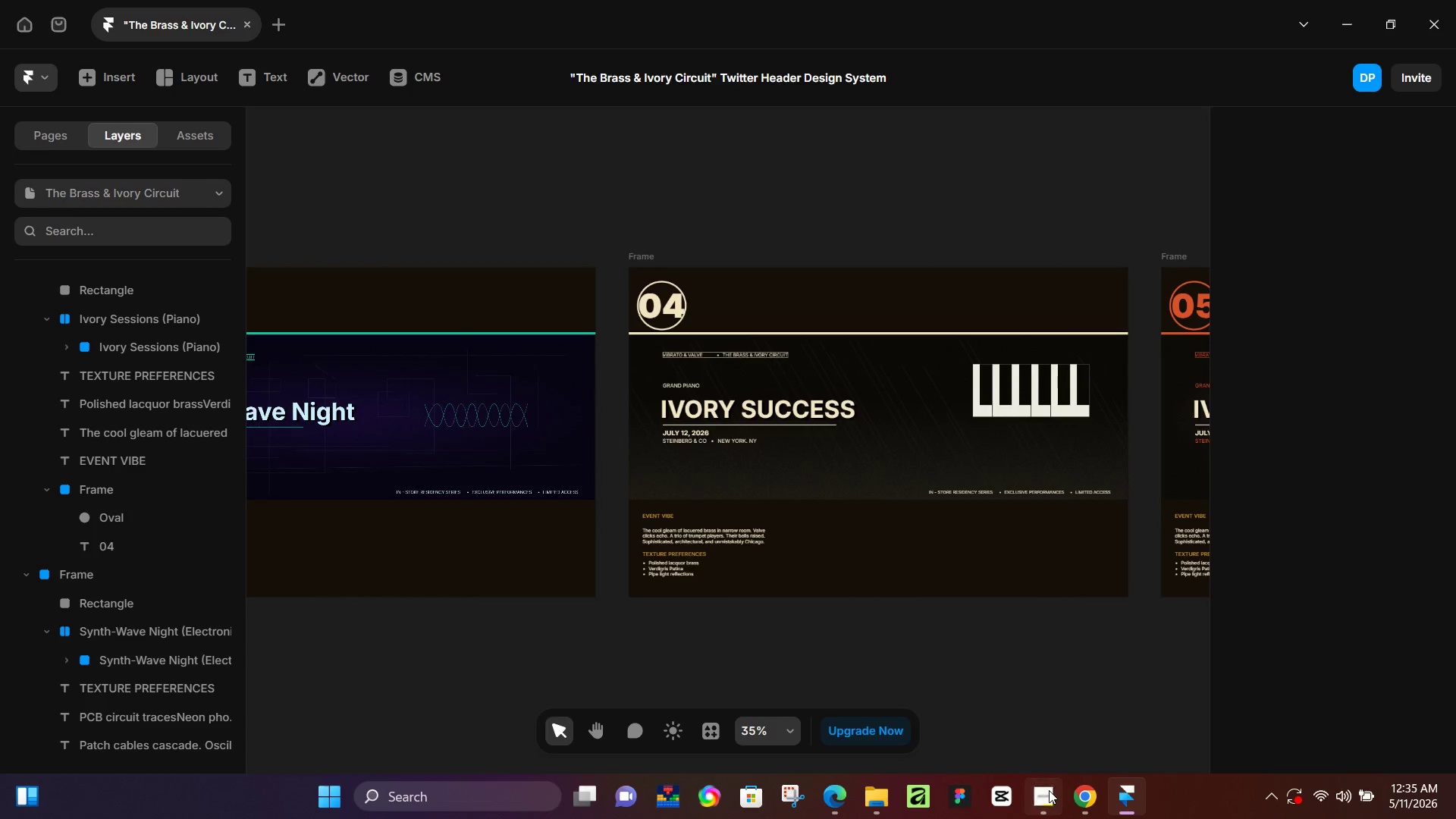 
left_click_drag(start_coordinate=[1109, 688], to_coordinate=[890, 713])
 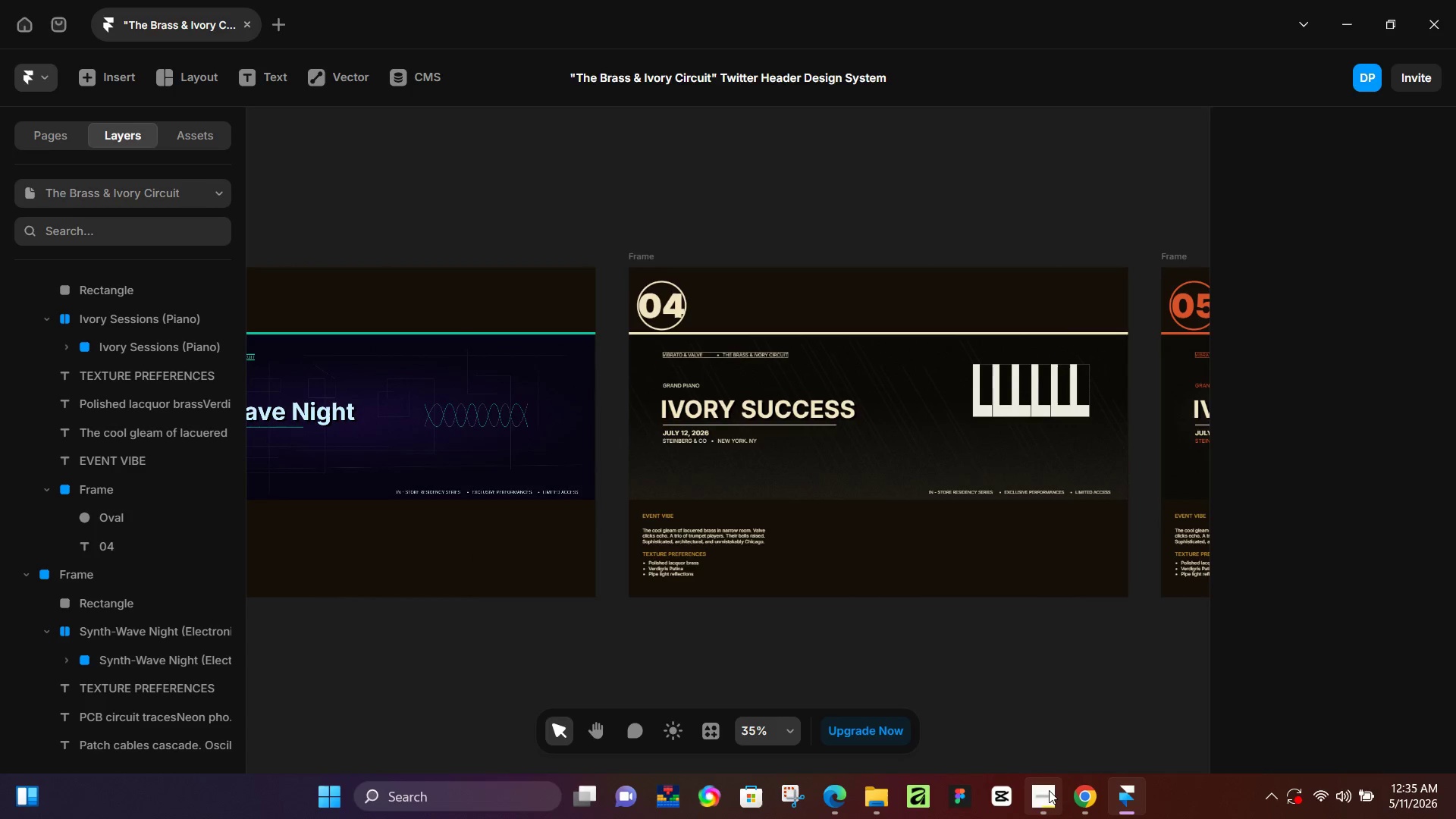 
left_click([1049, 790])